 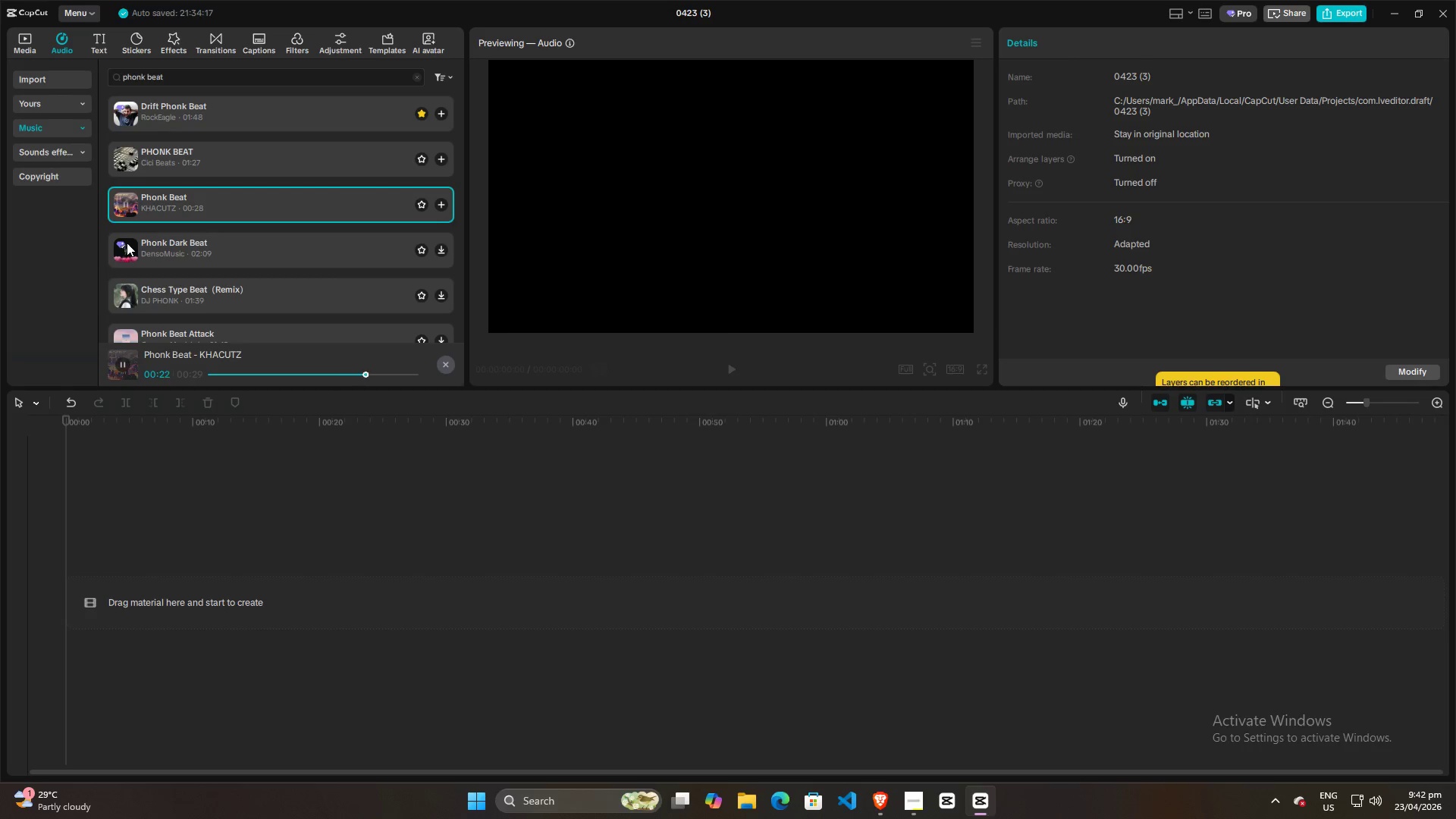 
left_click([127, 249])
 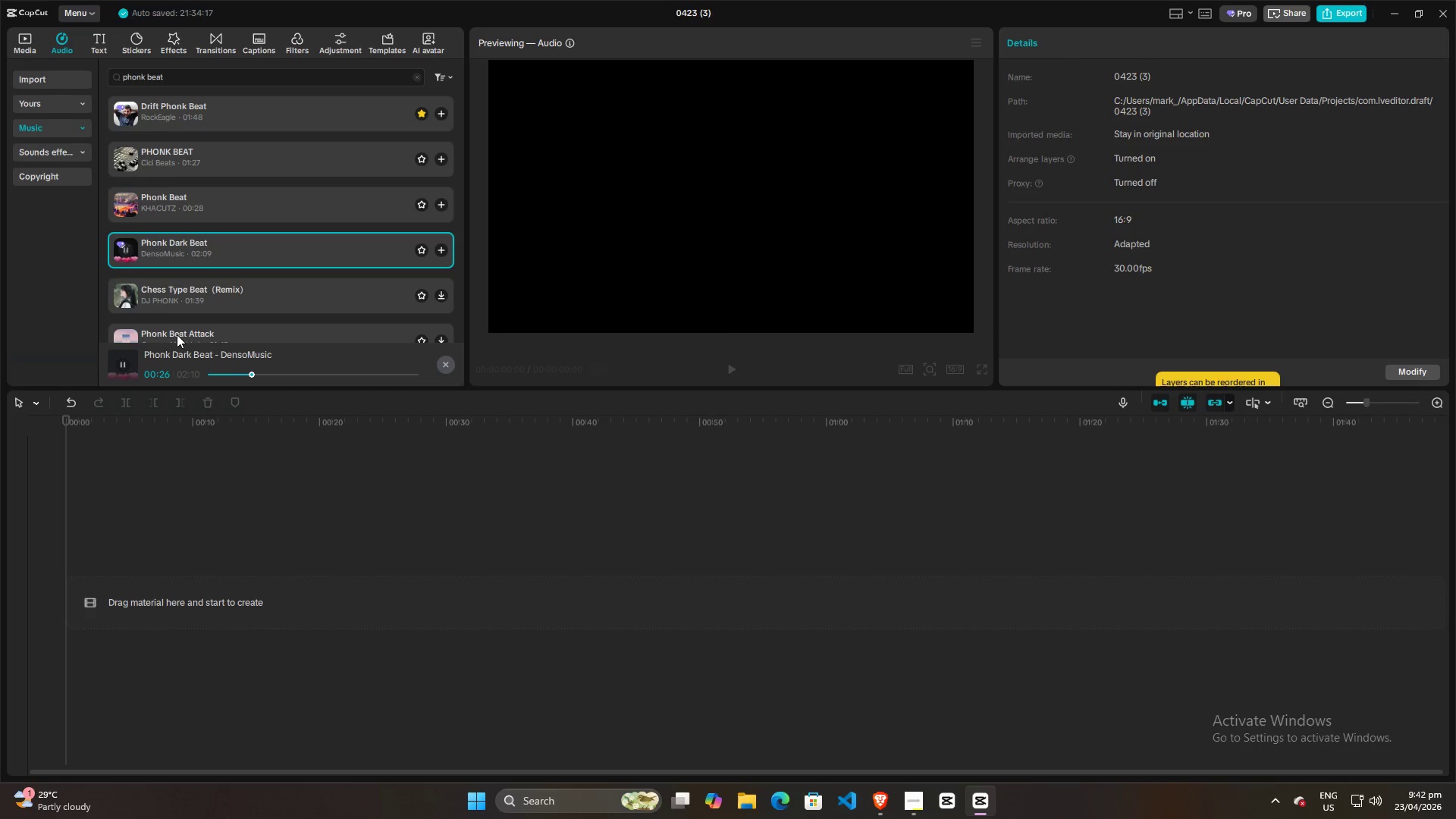 
wait(31.47)
 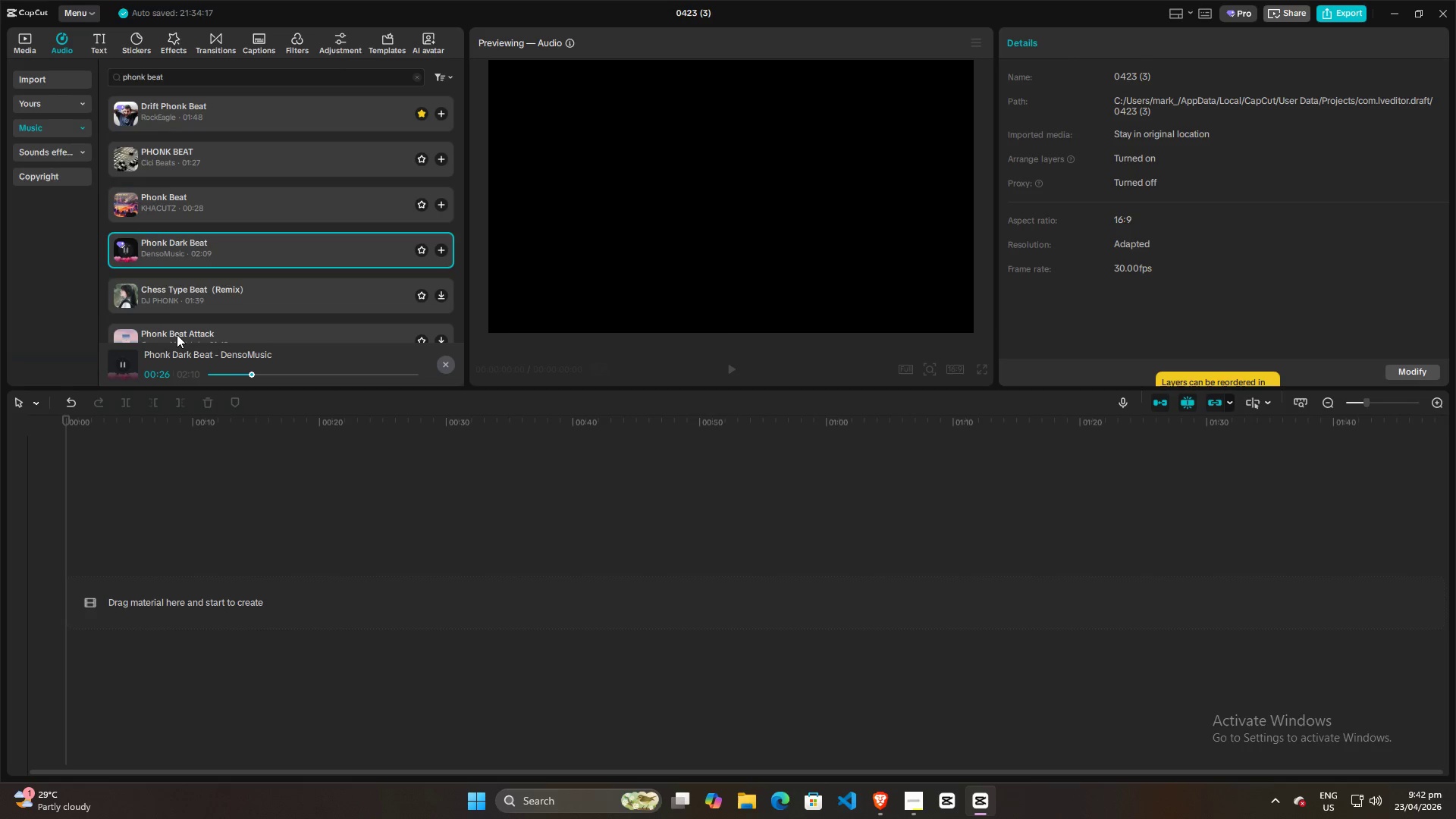 
left_click([125, 290])
 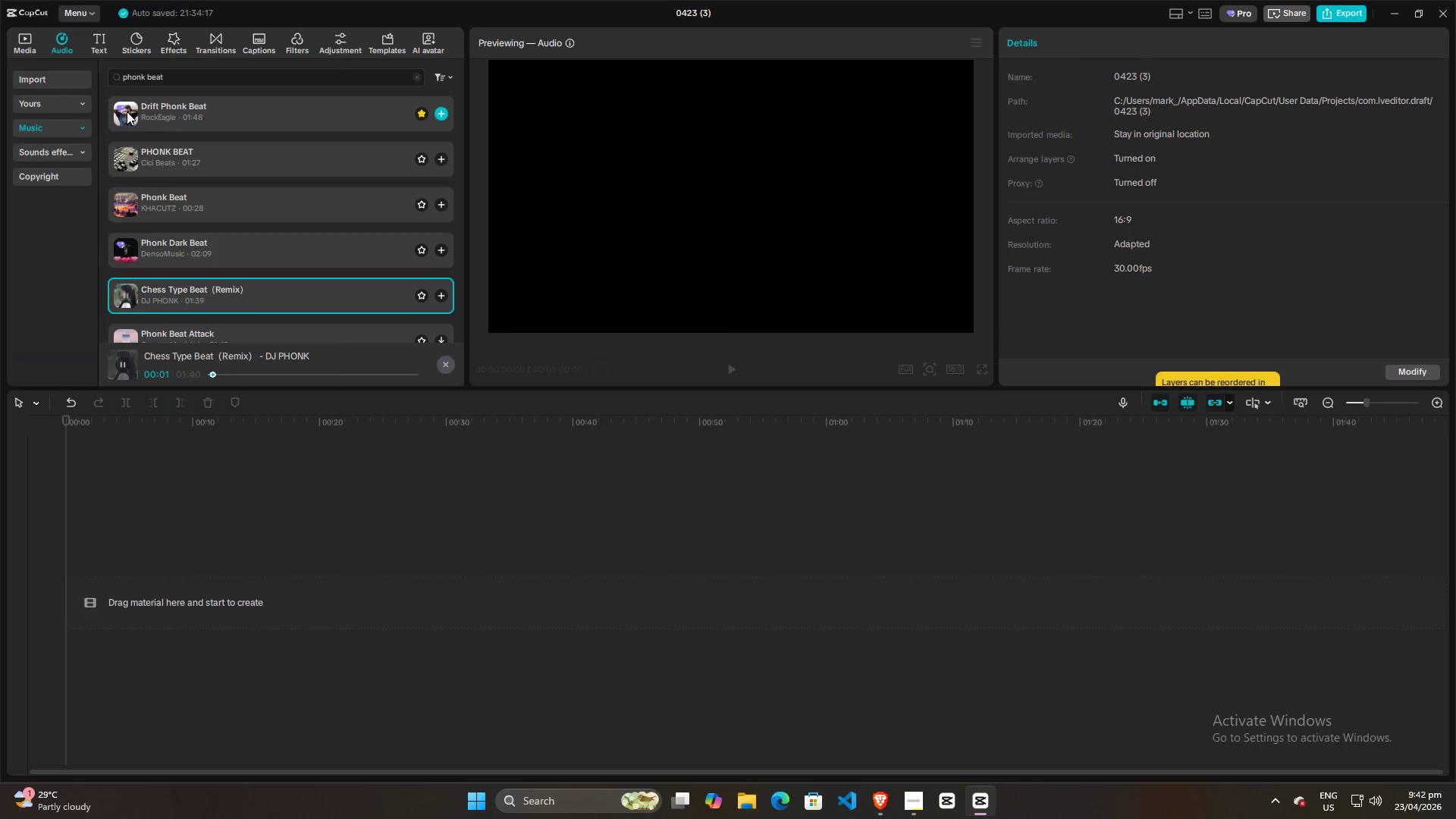 
scroll: coordinate [164, 287], scroll_direction: down, amount: 1.0
 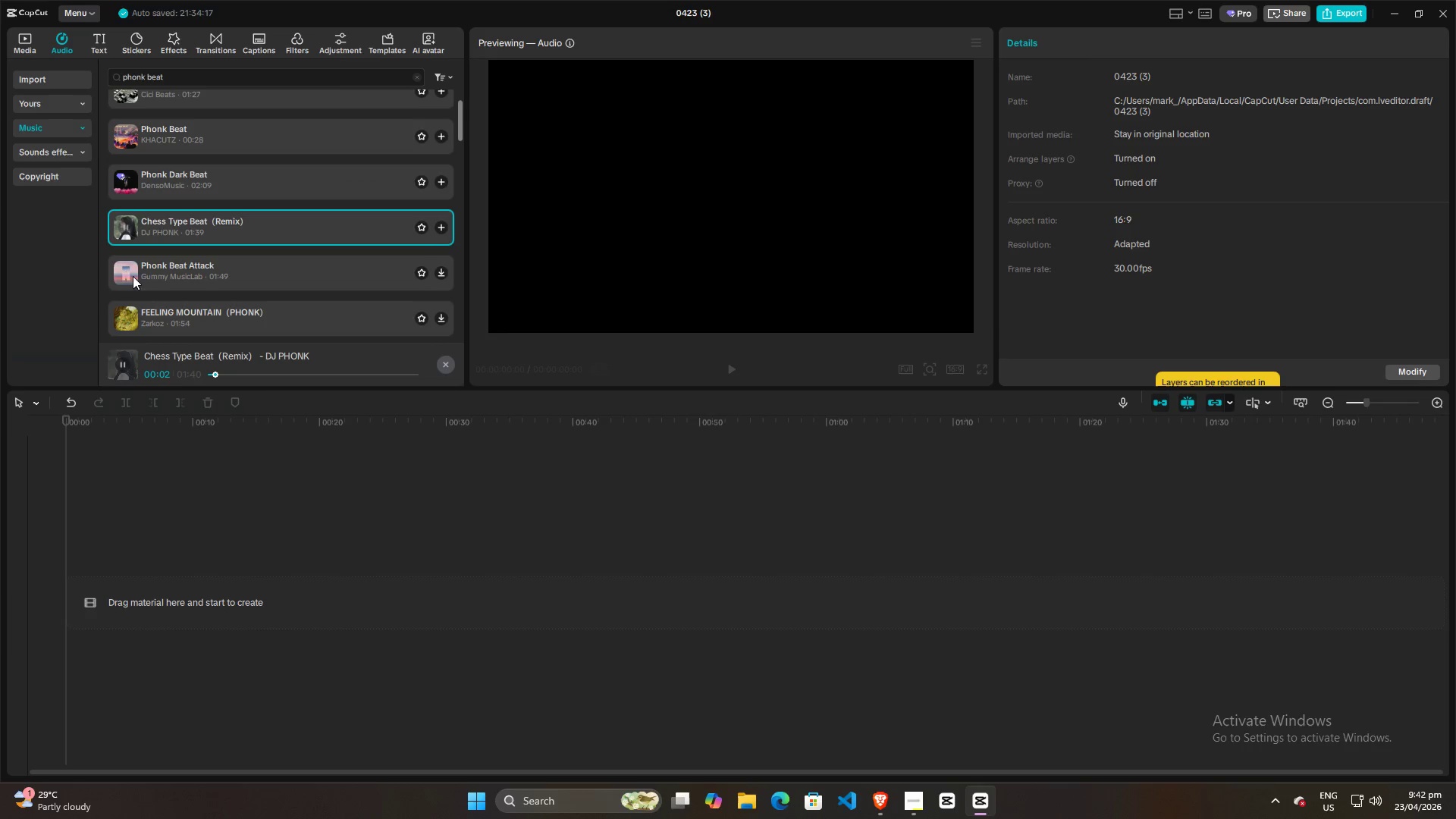 
left_click([125, 270])
 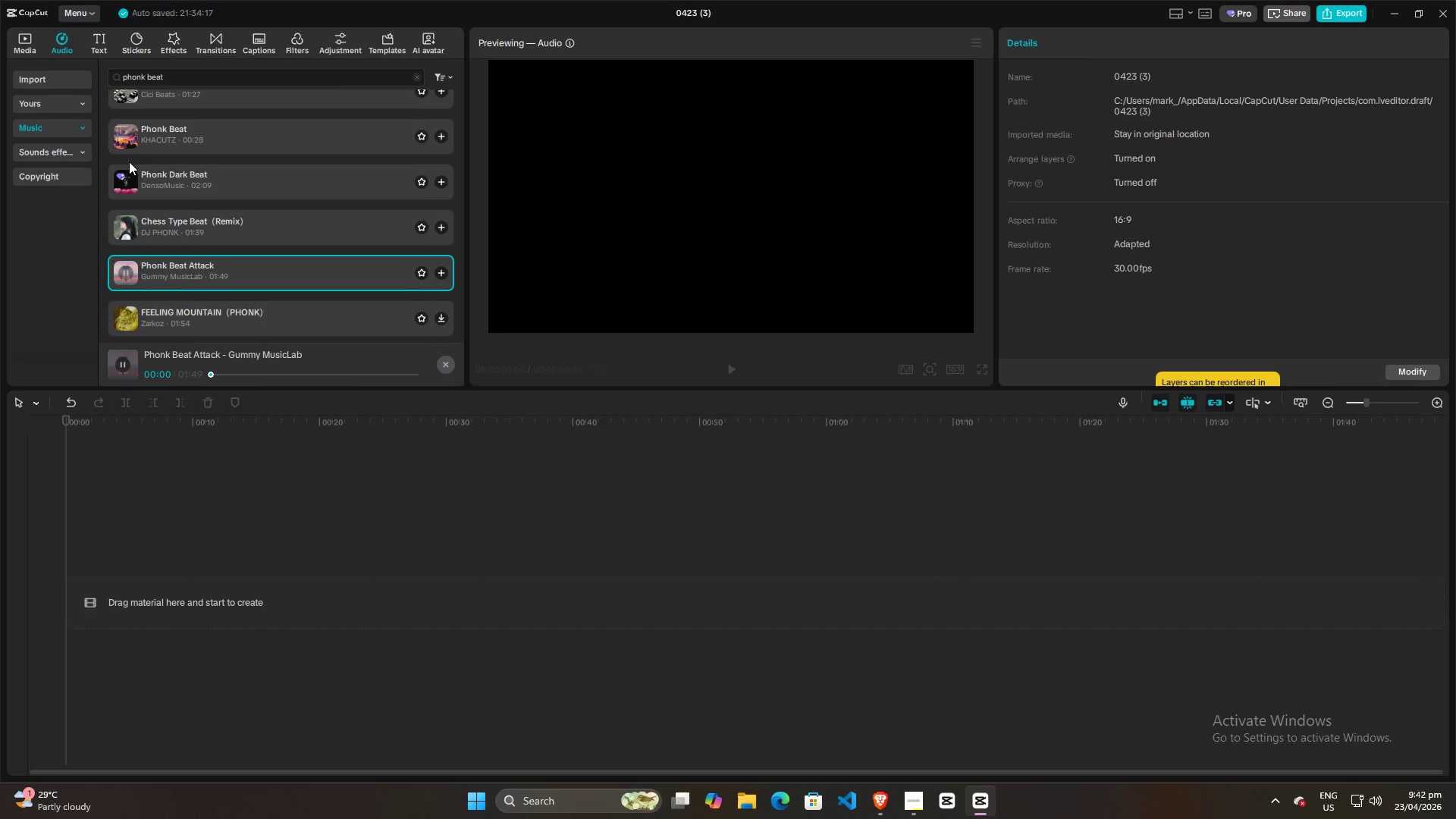 
scroll: coordinate [195, 306], scroll_direction: down, amount: 1.0
 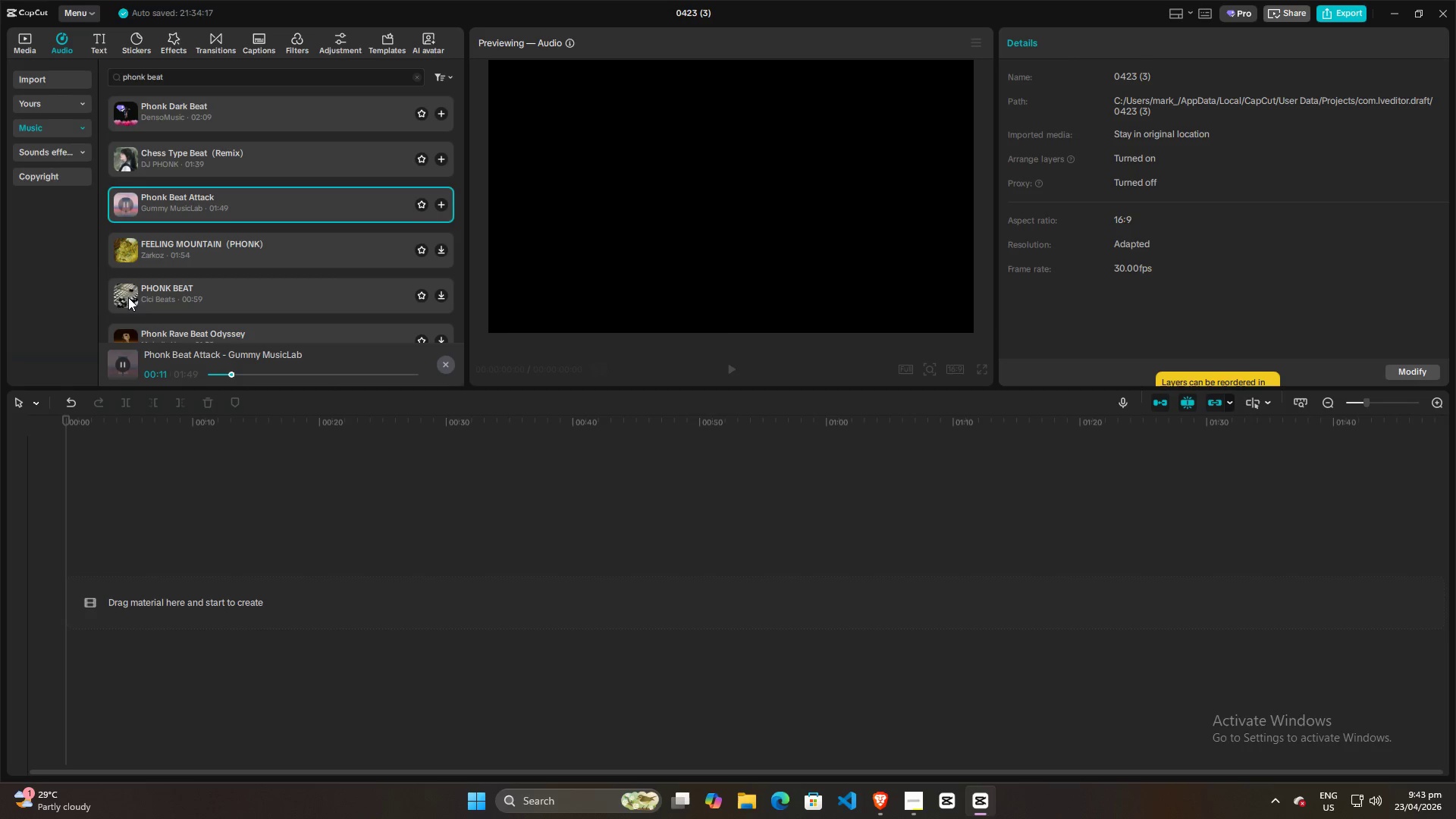 
wait(15.29)
 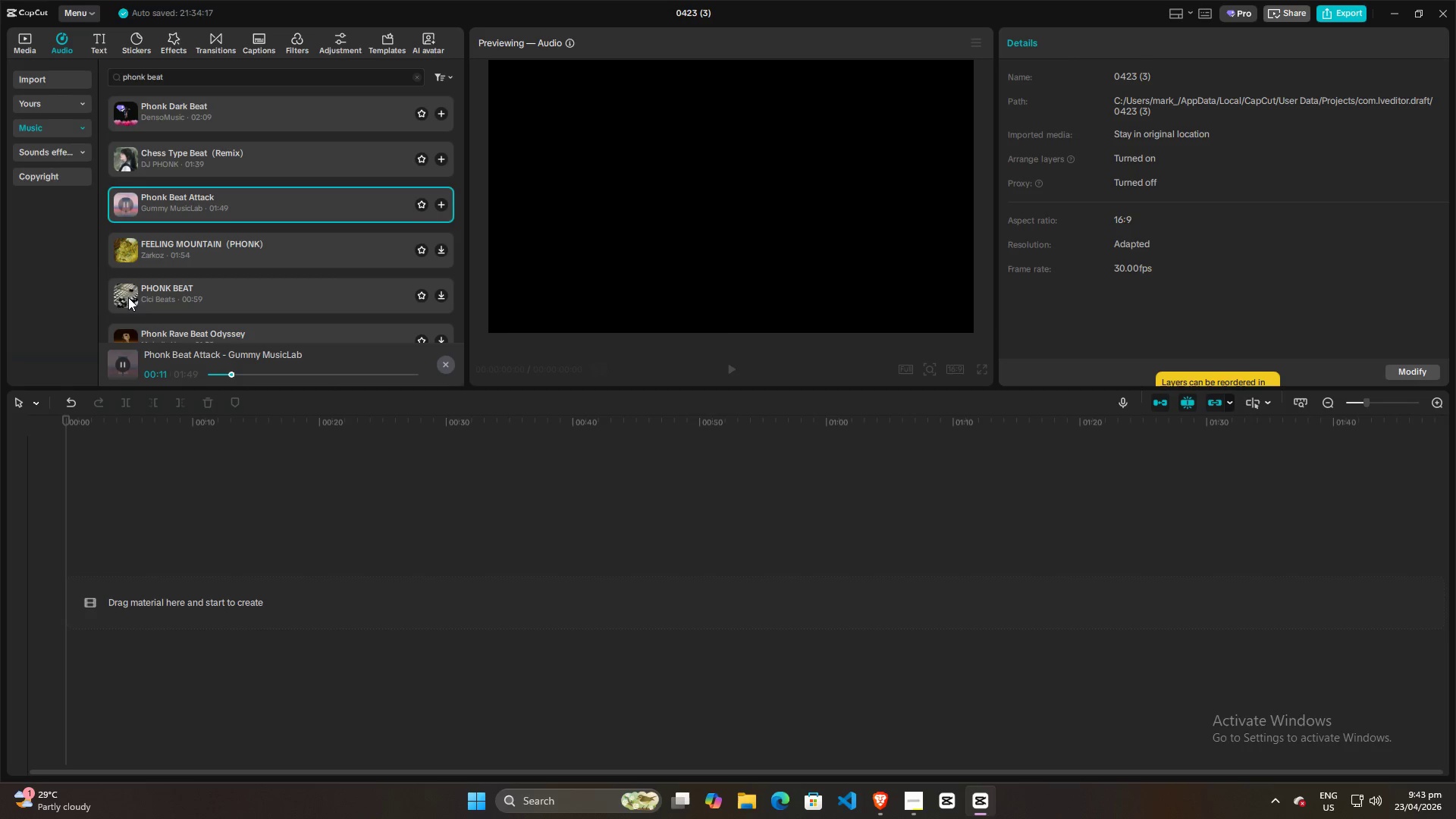 
left_click([419, 202])
 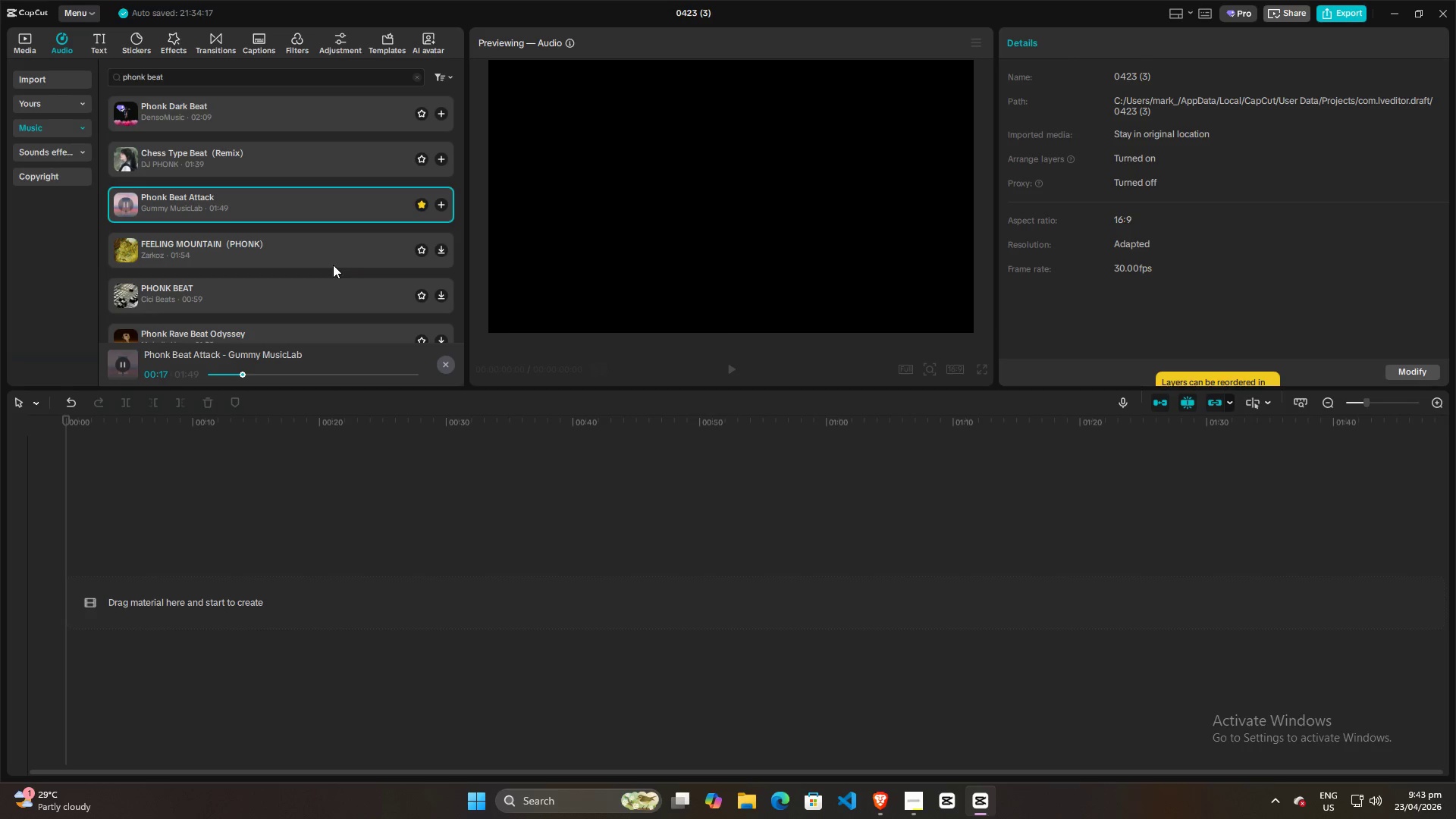 
scroll: coordinate [325, 270], scroll_direction: up, amount: 9.0
 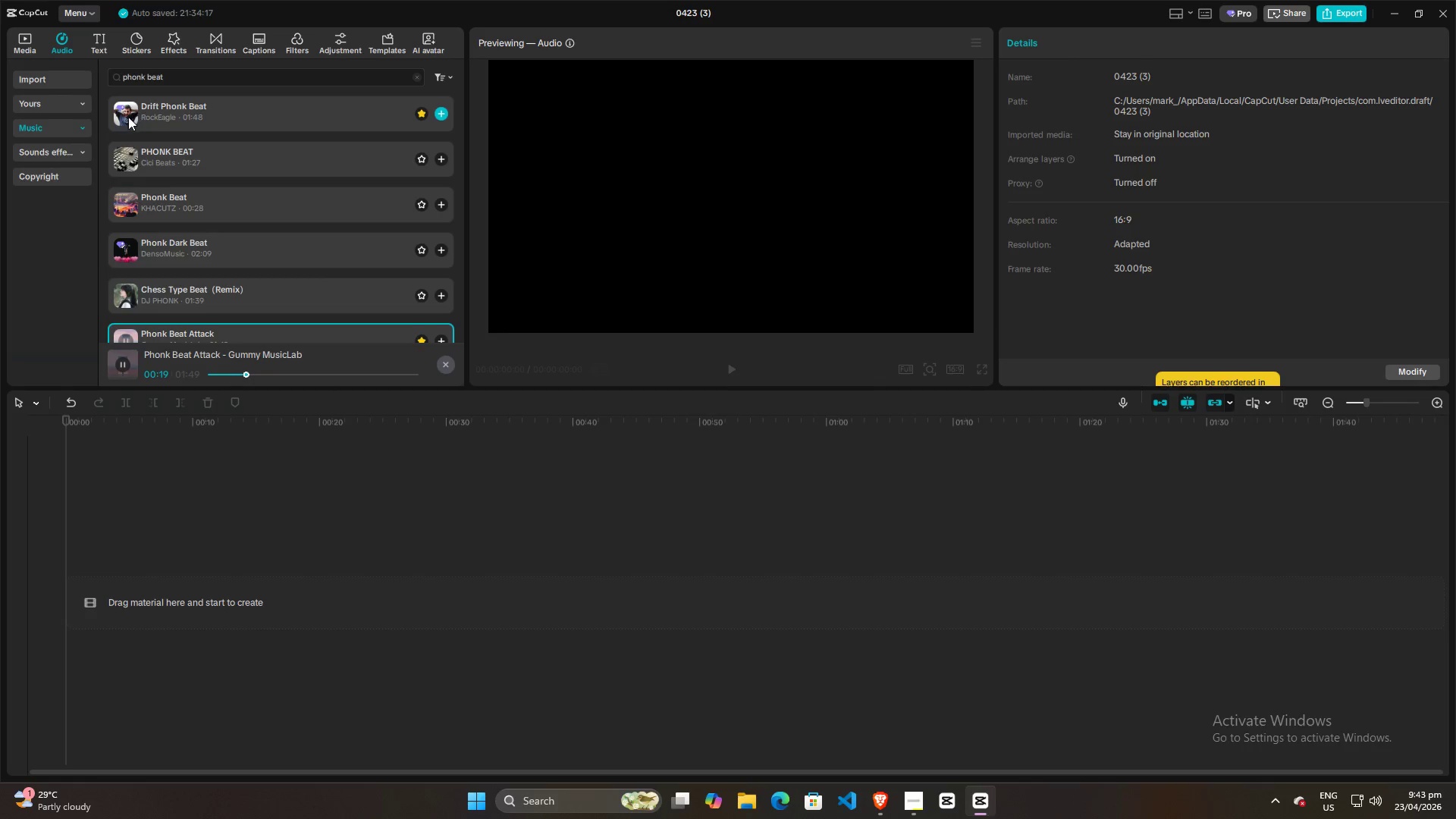 
left_click([127, 158])
 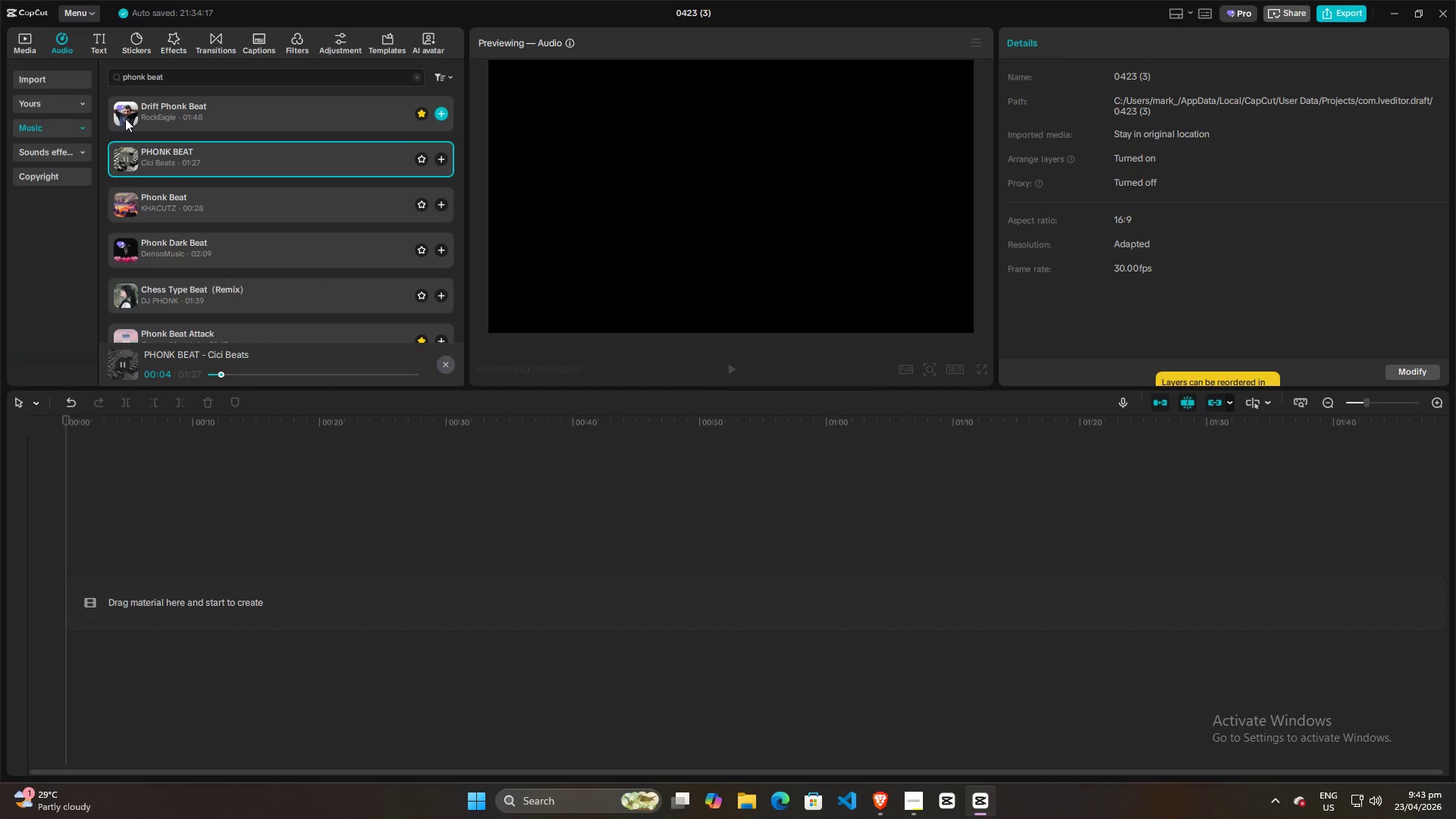 
wait(6.16)
 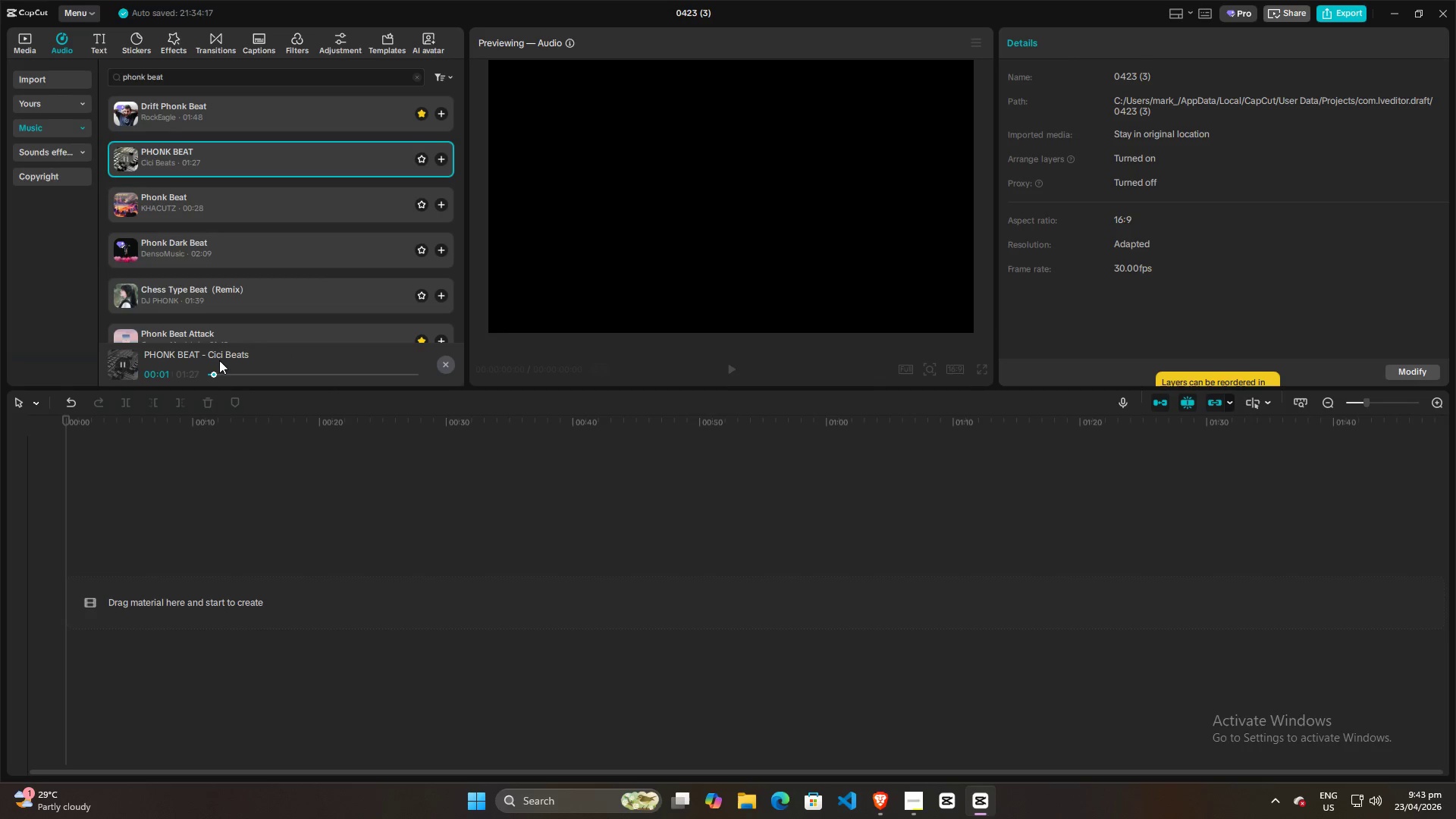 
left_click([125, 118])
 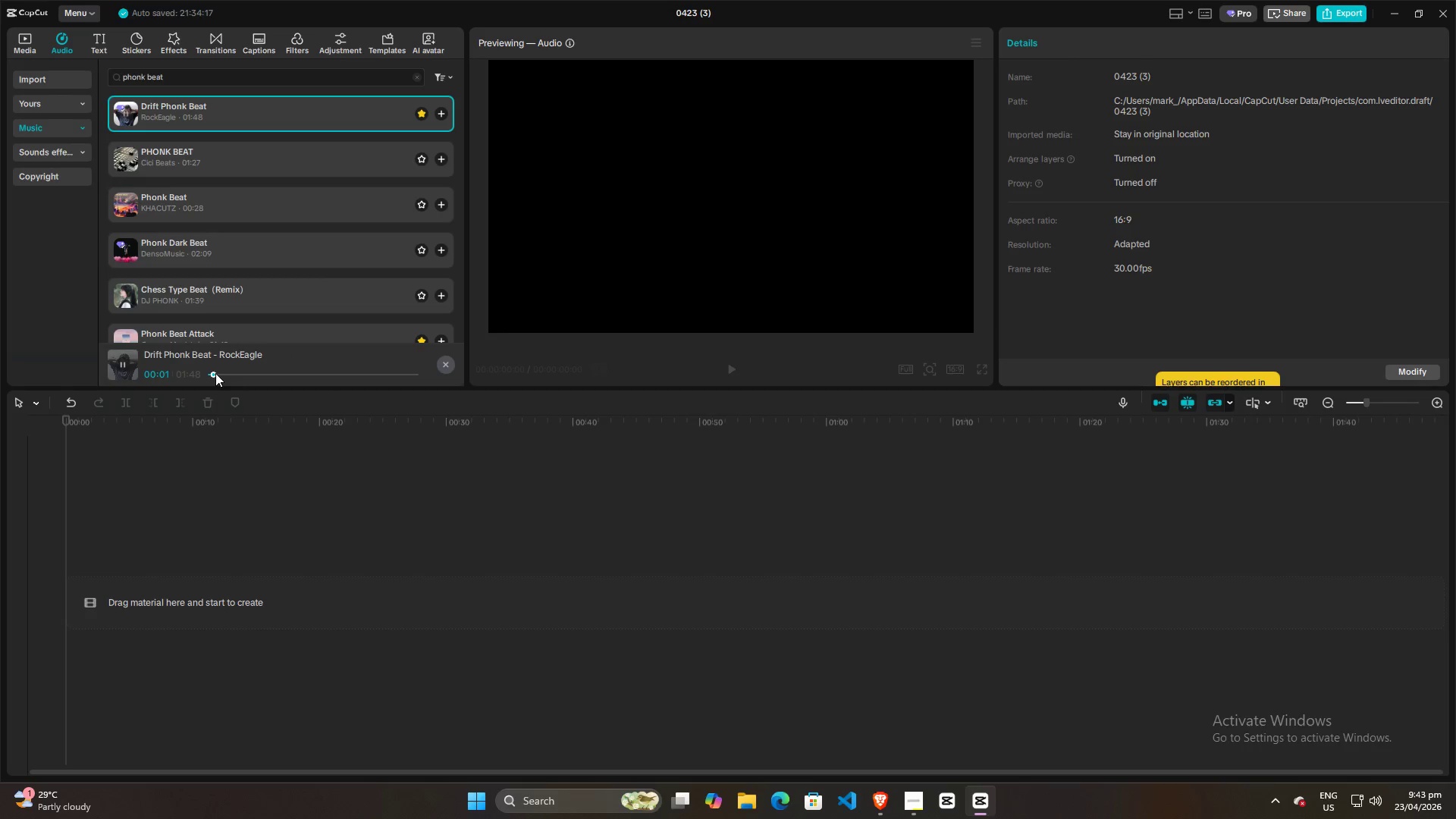 
left_click([221, 374])
 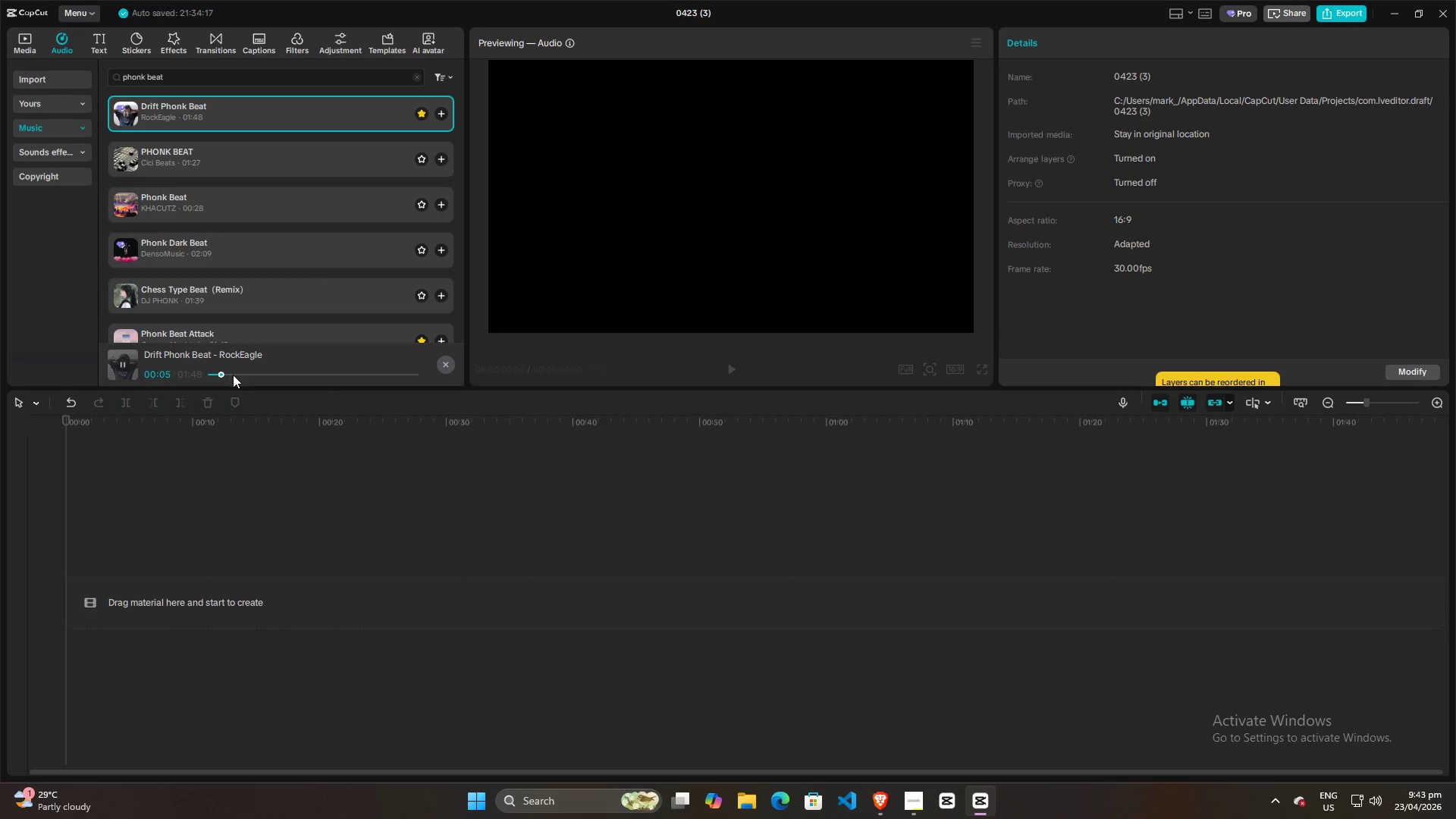 
double_click([234, 375])
 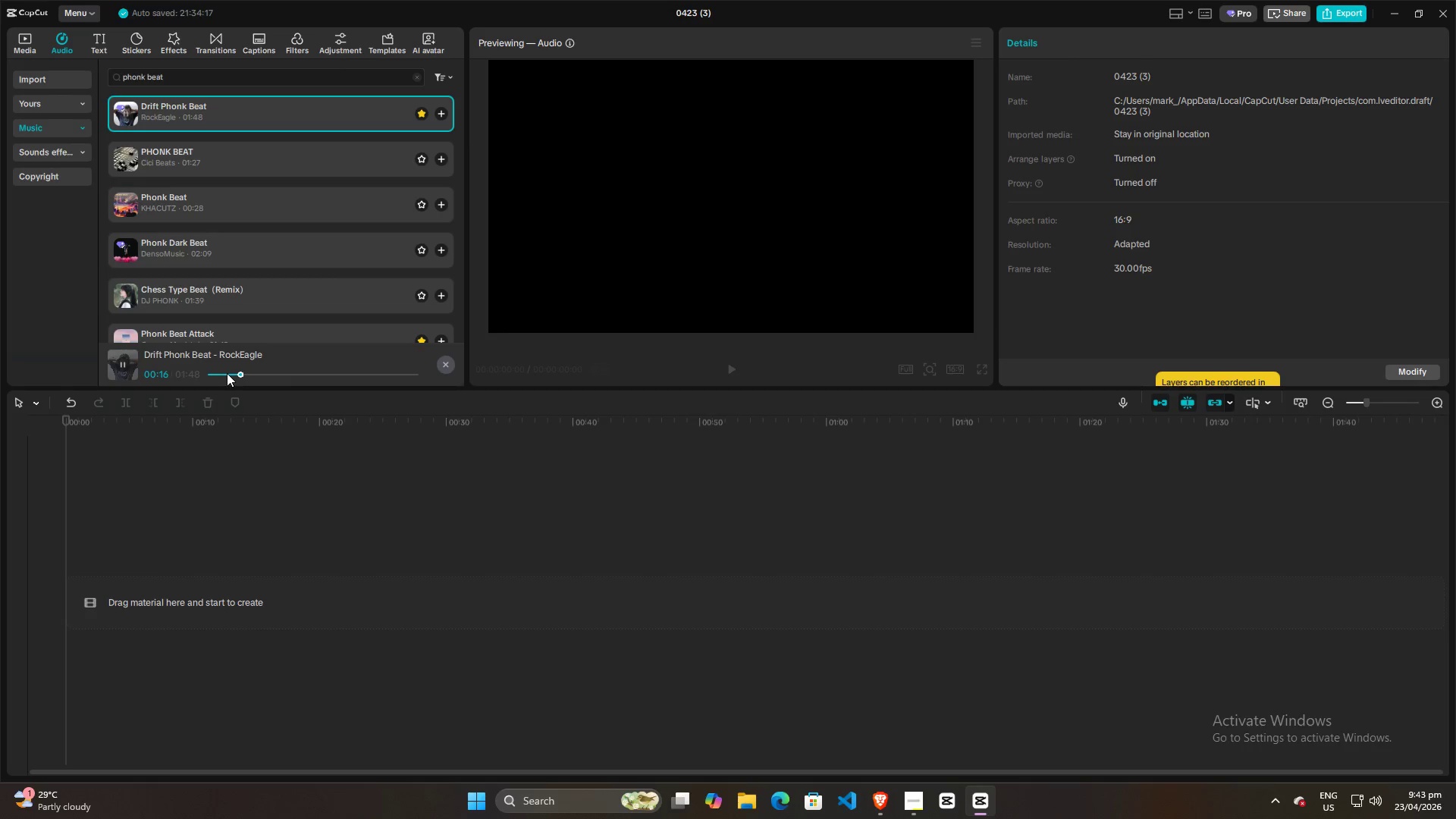 
wait(5.25)
 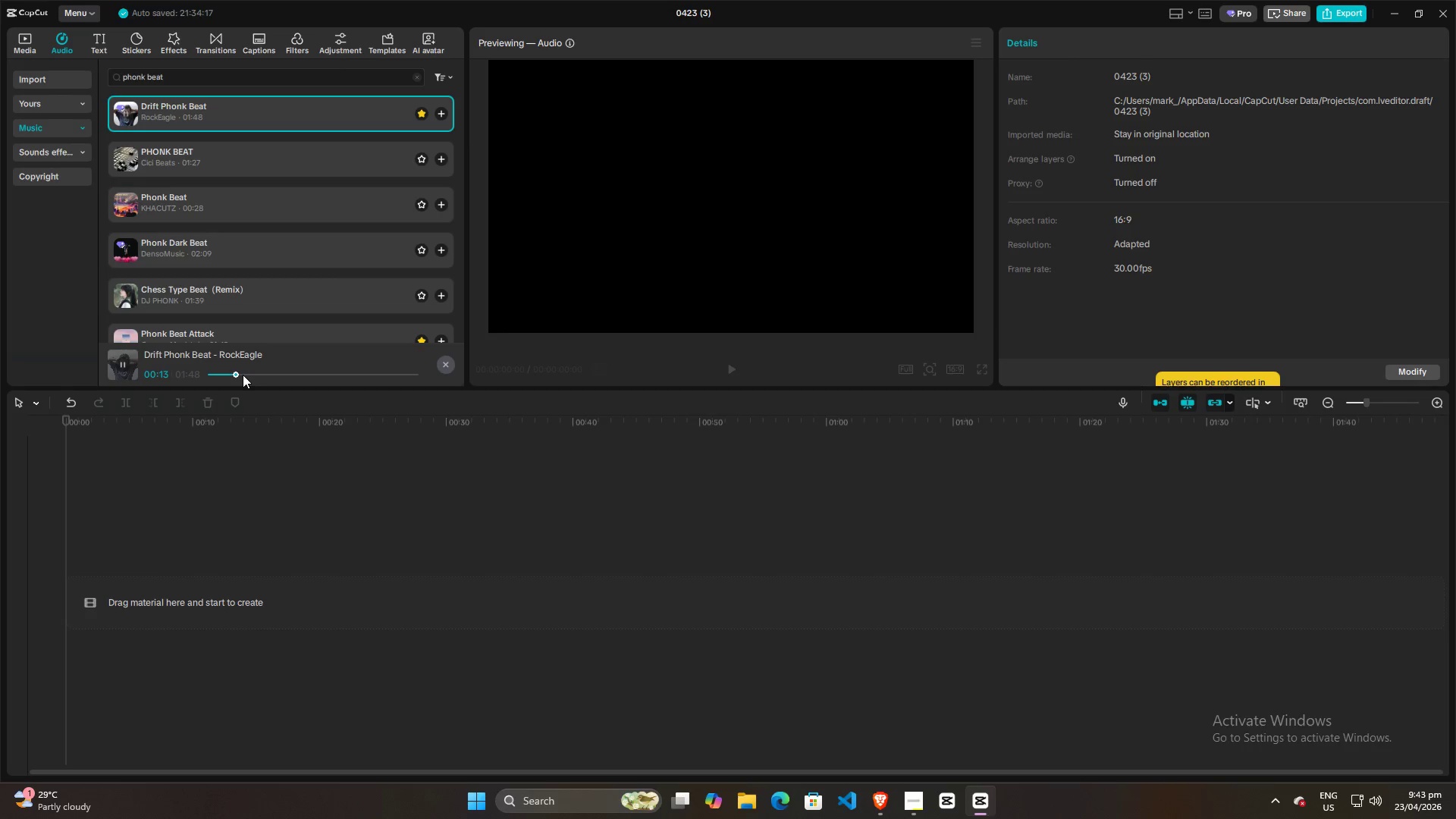 
left_click([226, 376])
 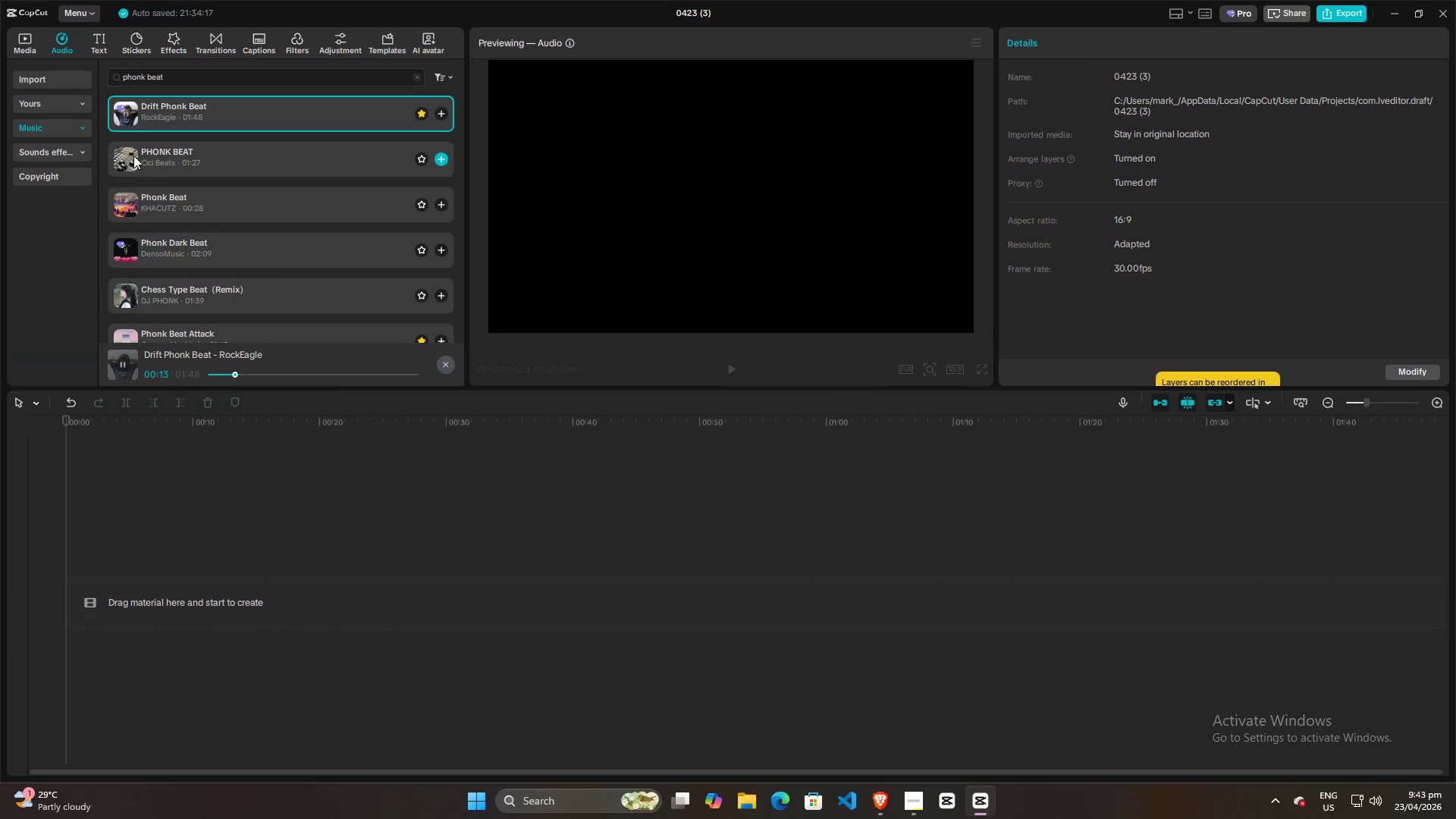 
wait(6.5)
 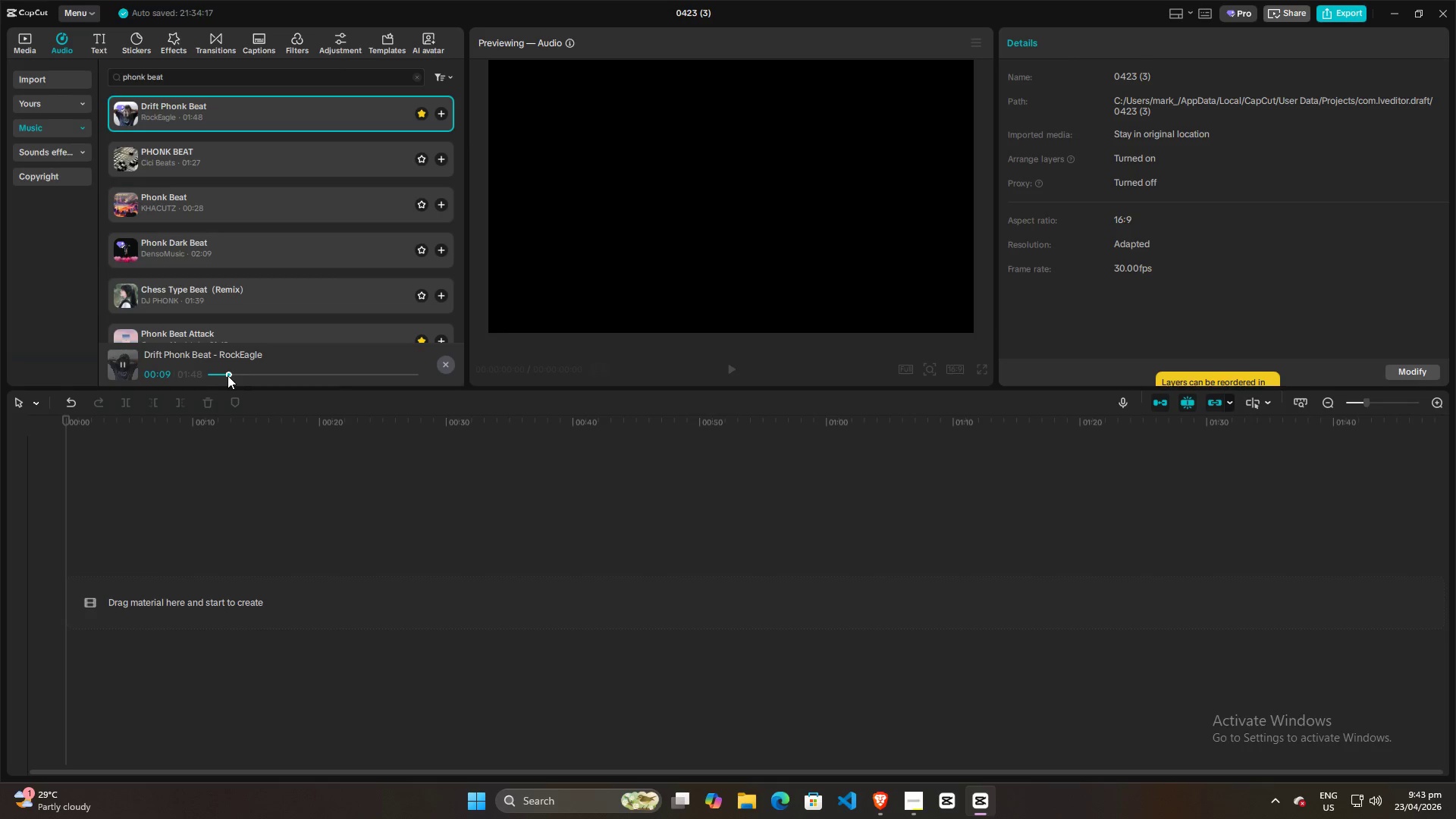 
left_click([120, 160])
 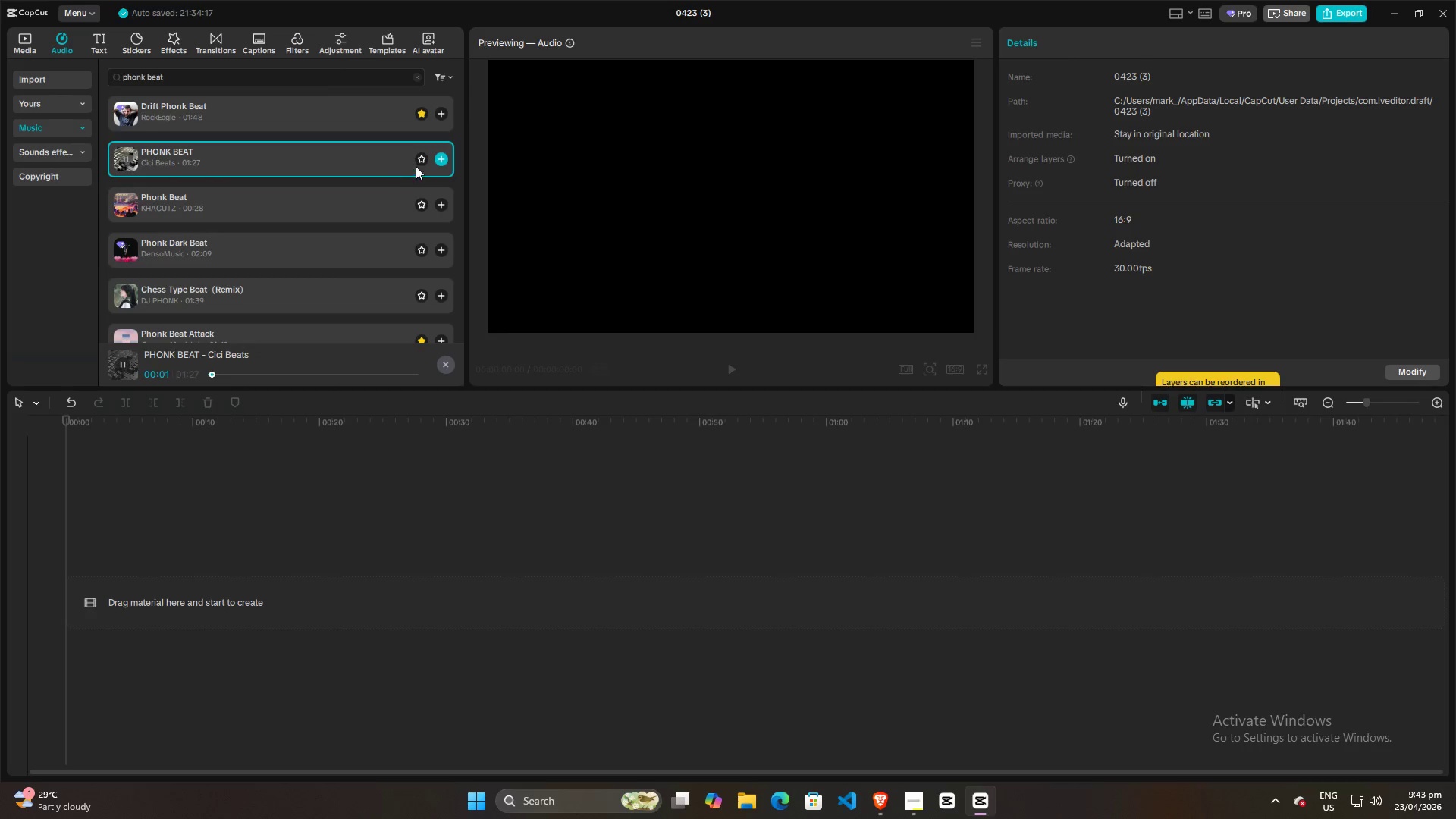 
left_click([419, 160])
 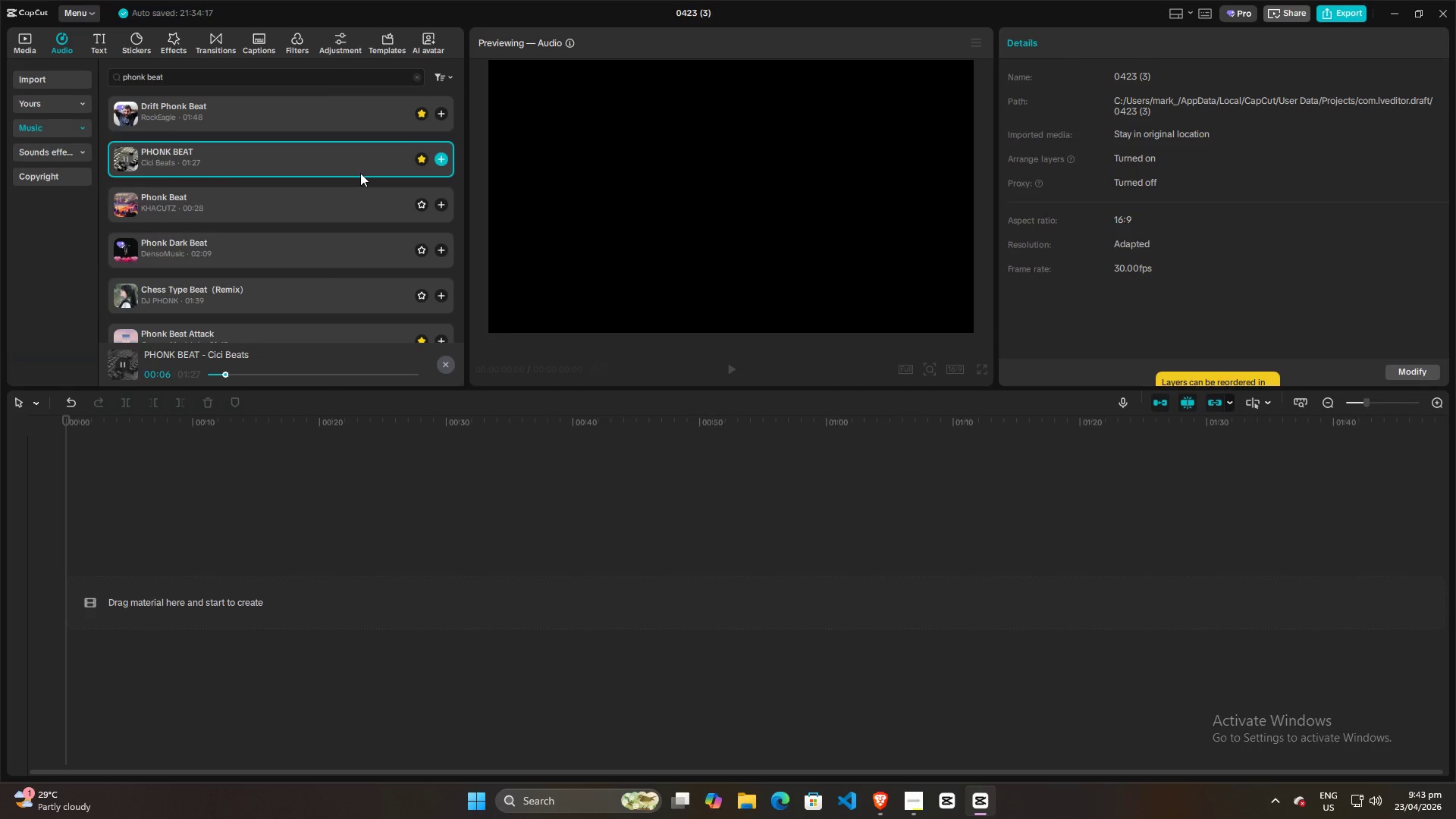 
wait(10.44)
 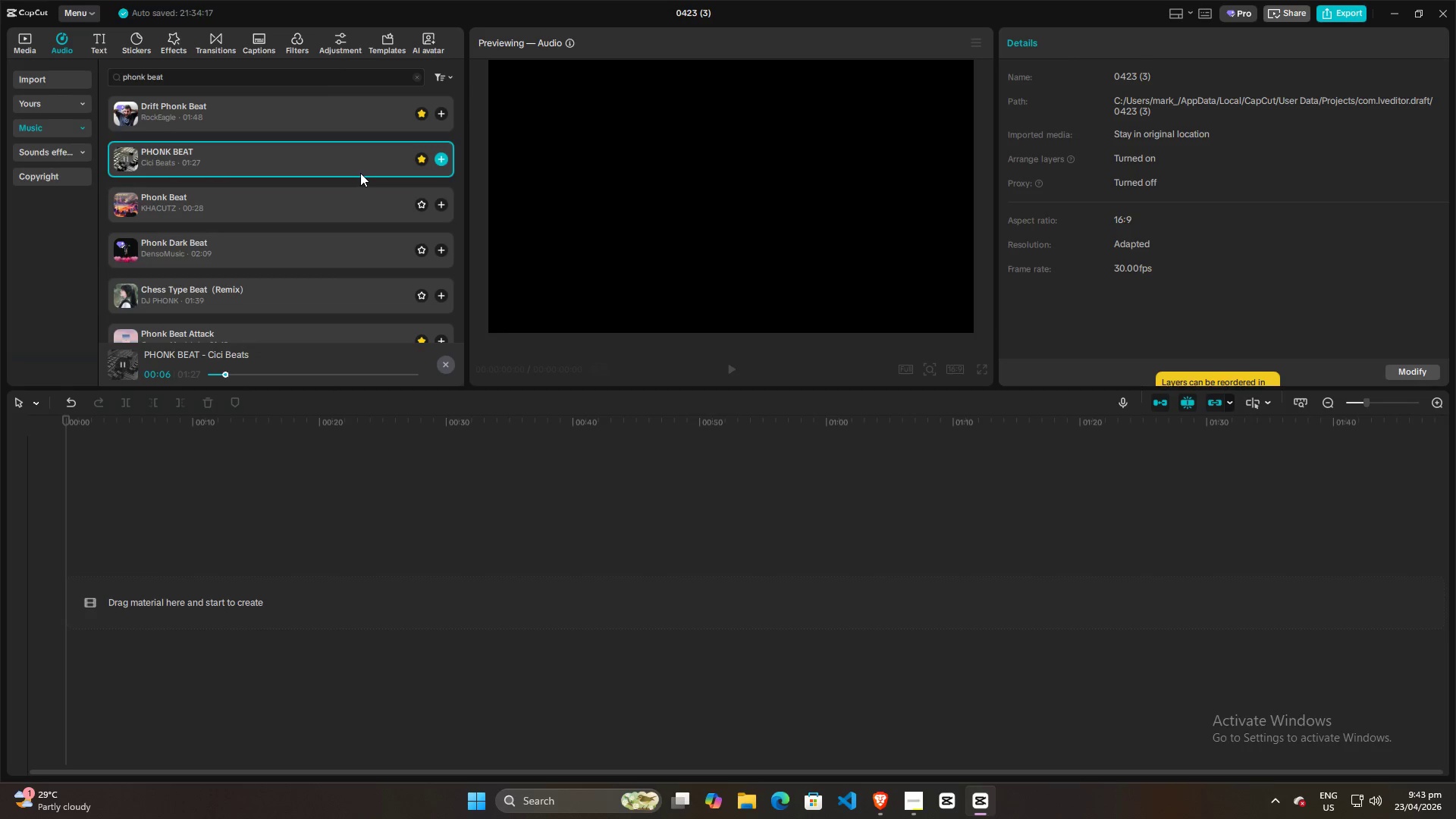 
mouse_move([320, 175])
 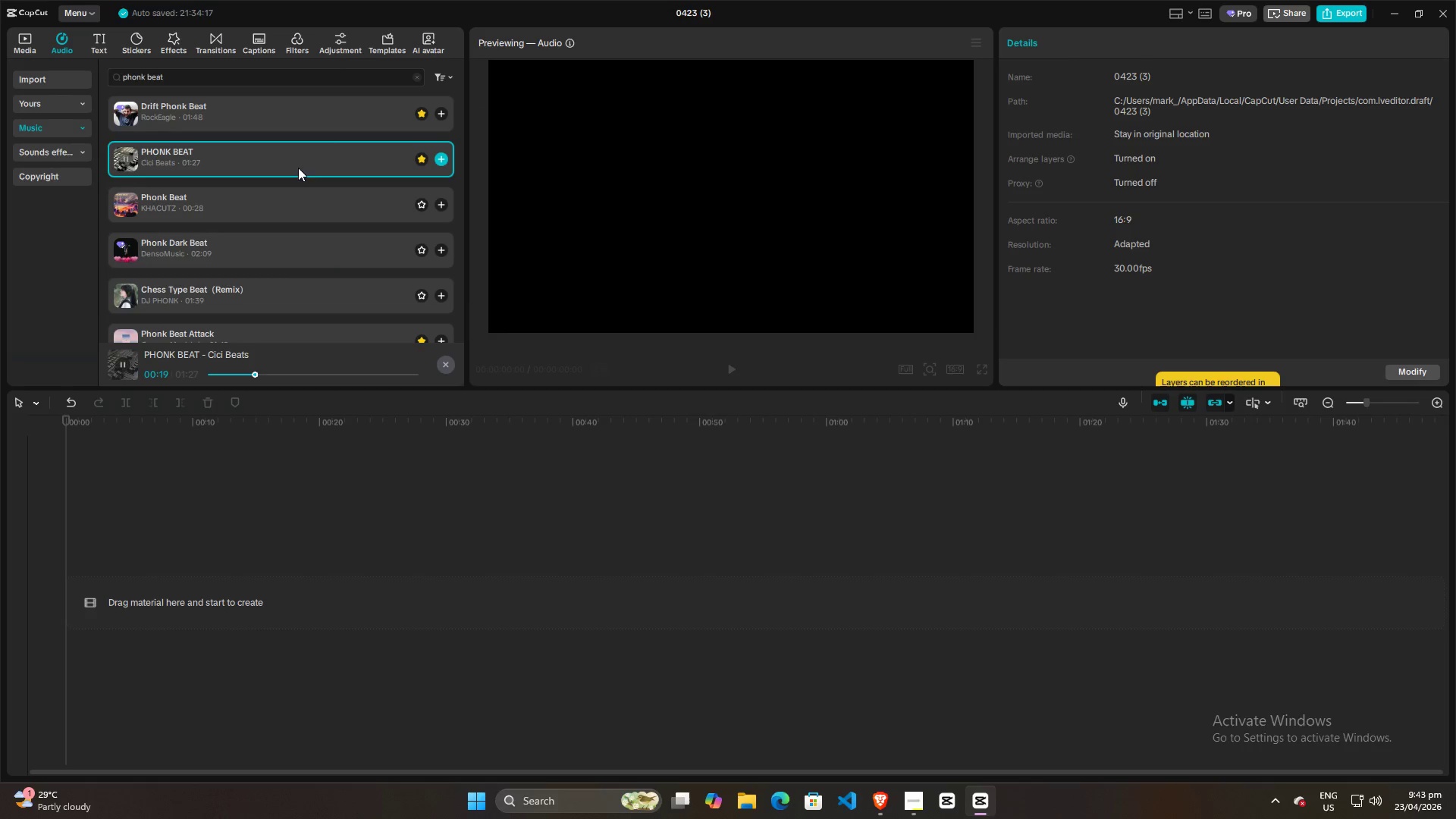 
wait(5.87)
 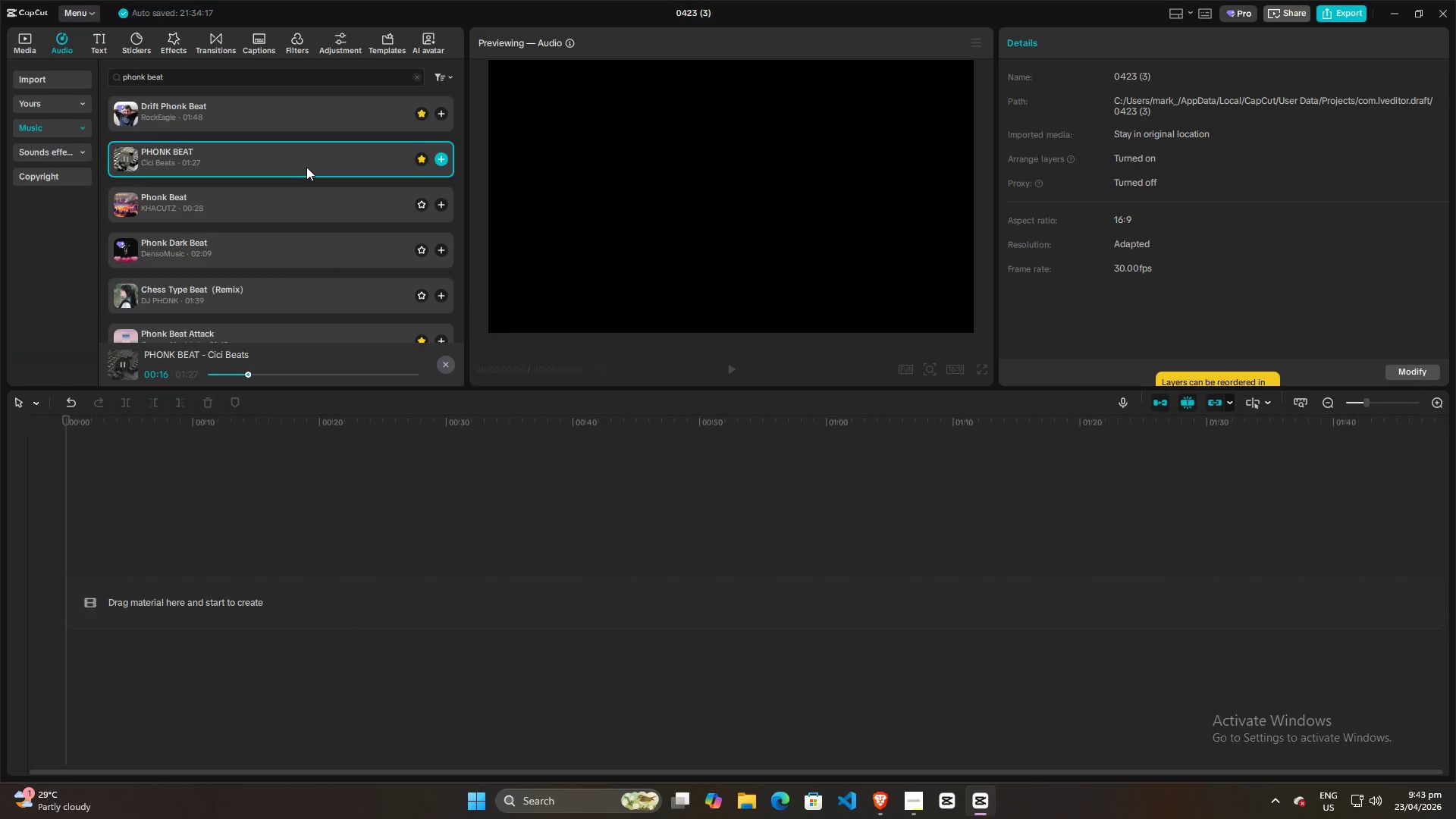 
left_click([299, 123])
 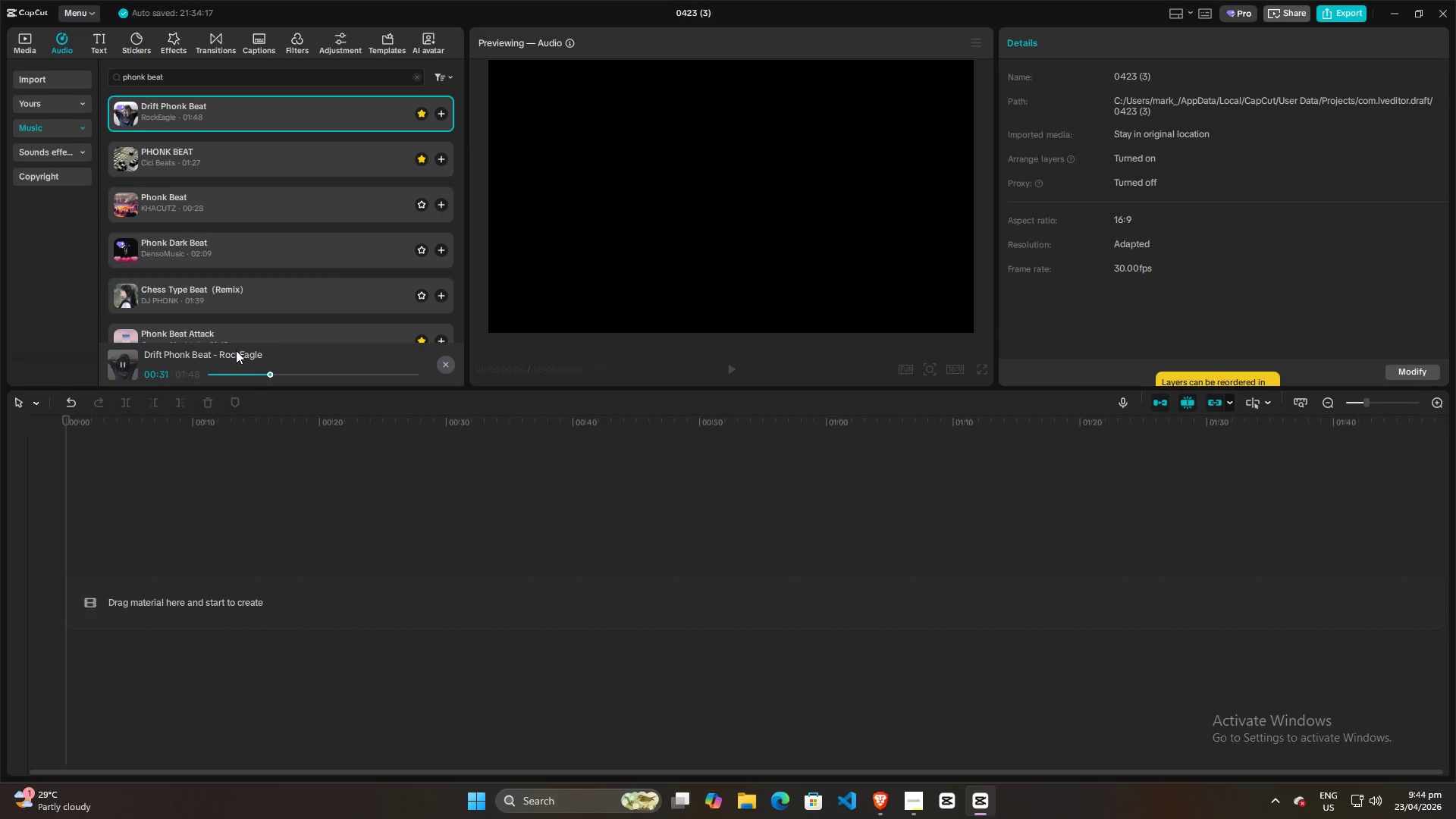 
wait(36.66)
 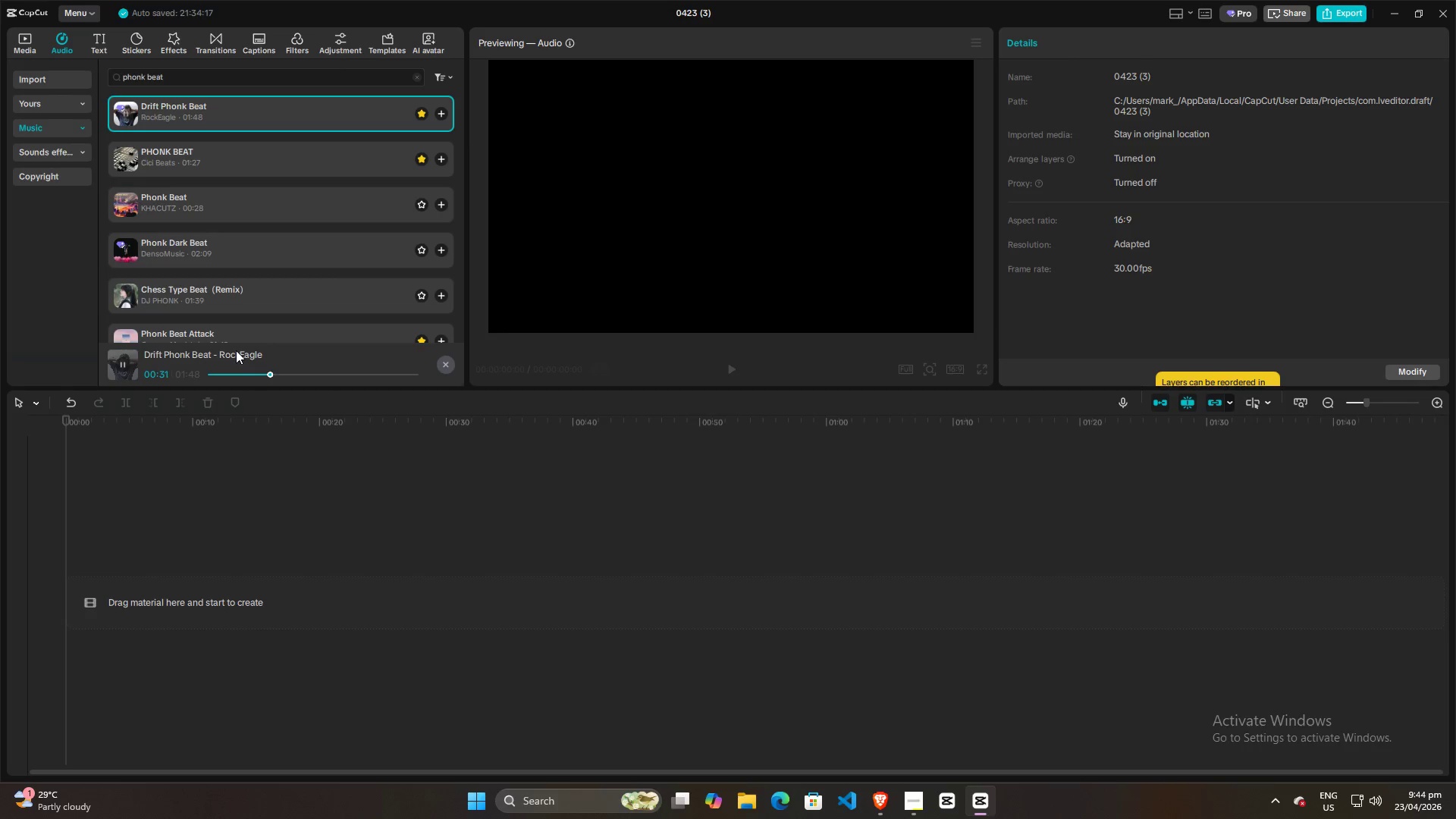 
left_click([127, 156])
 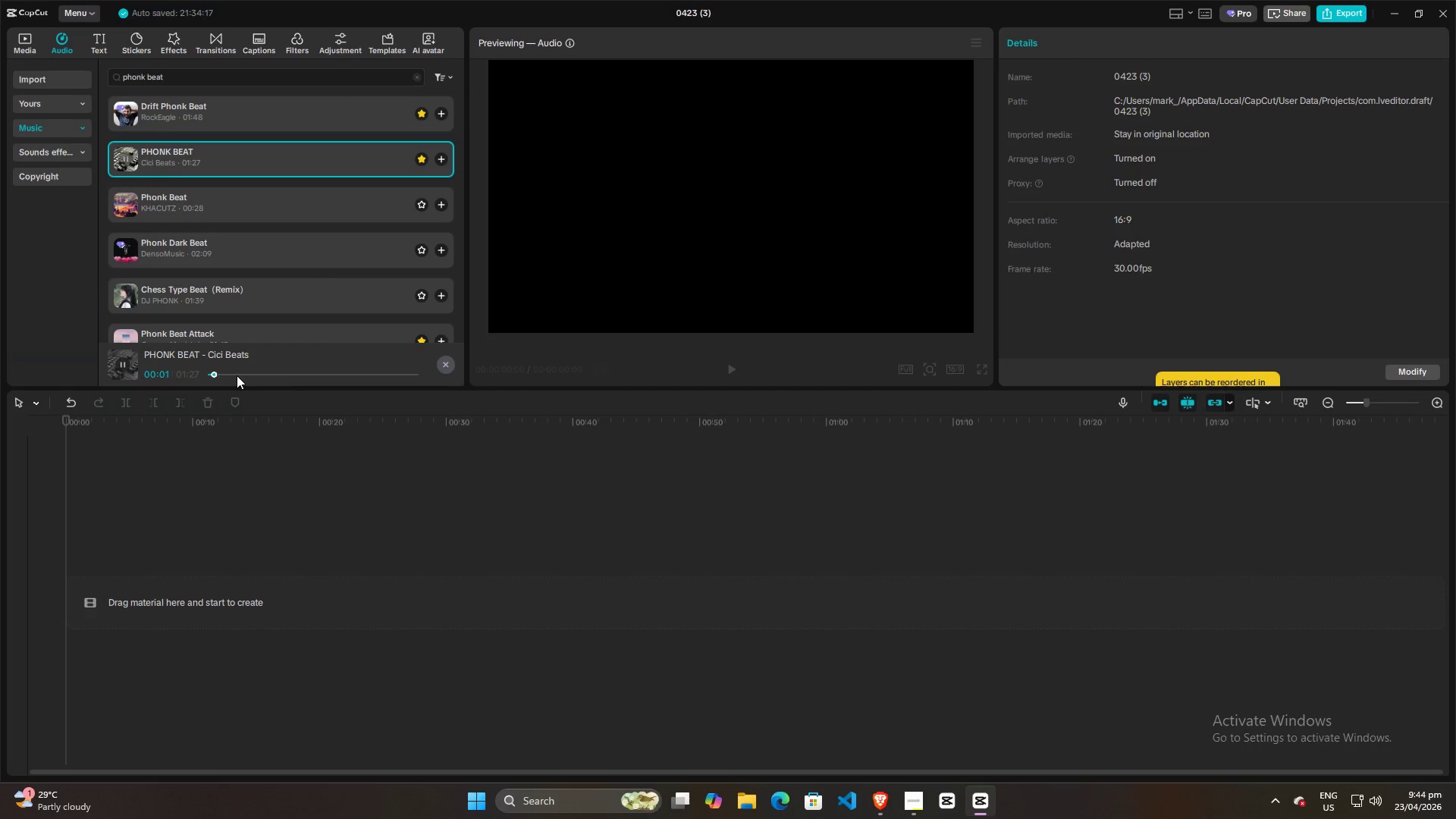 
double_click([258, 370])
 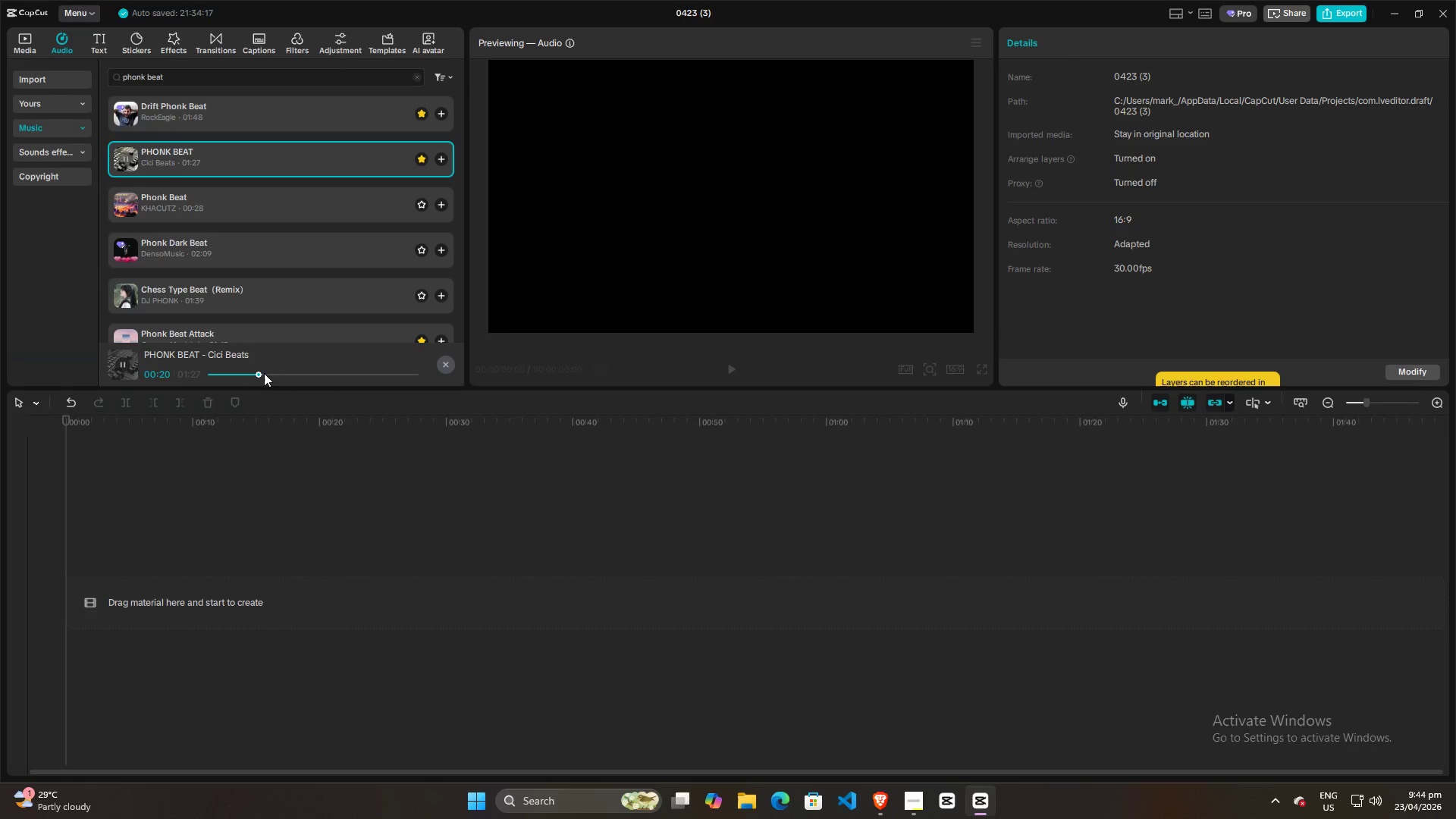 
left_click([278, 373])
 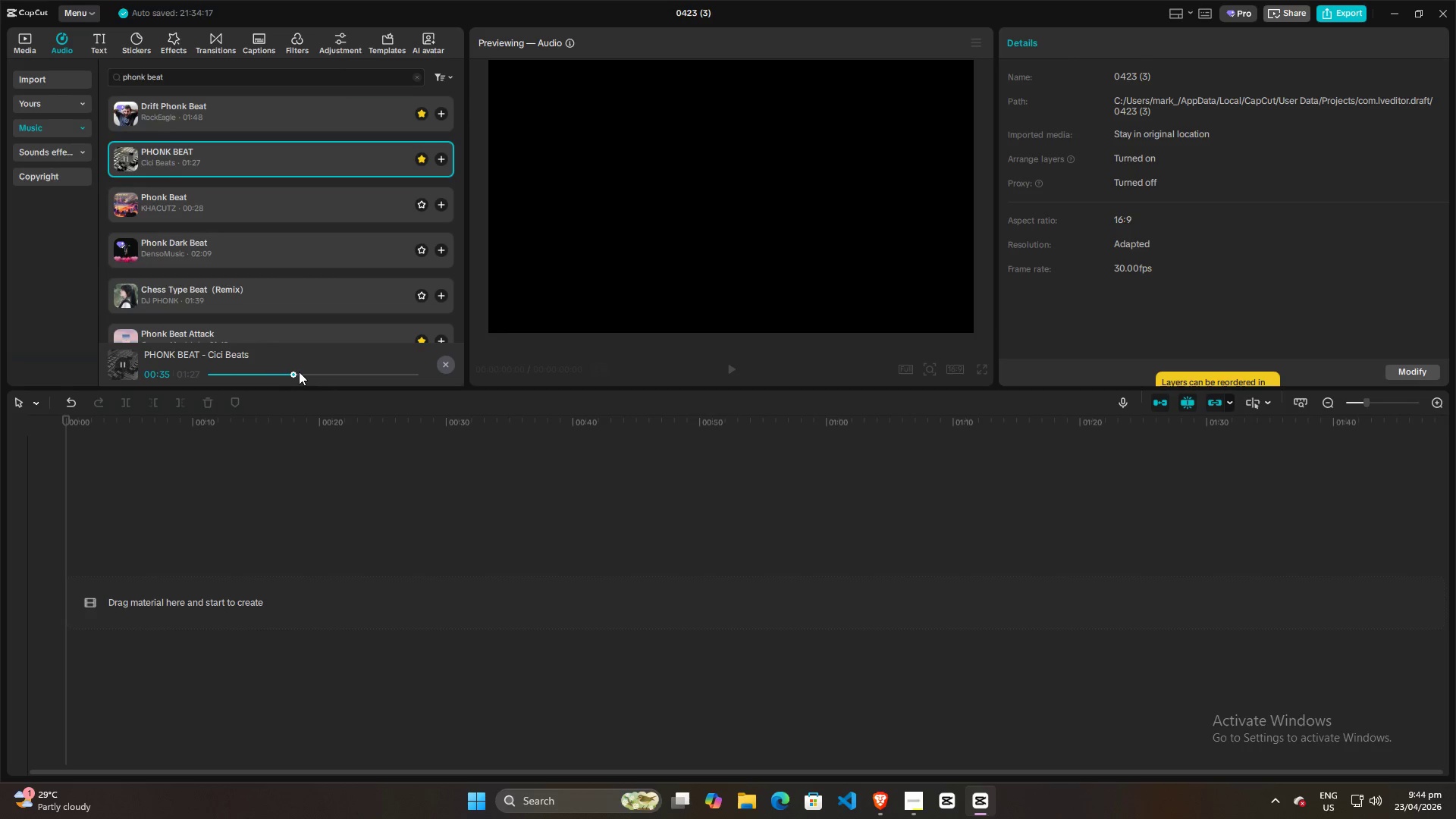 
triple_click([318, 372])
 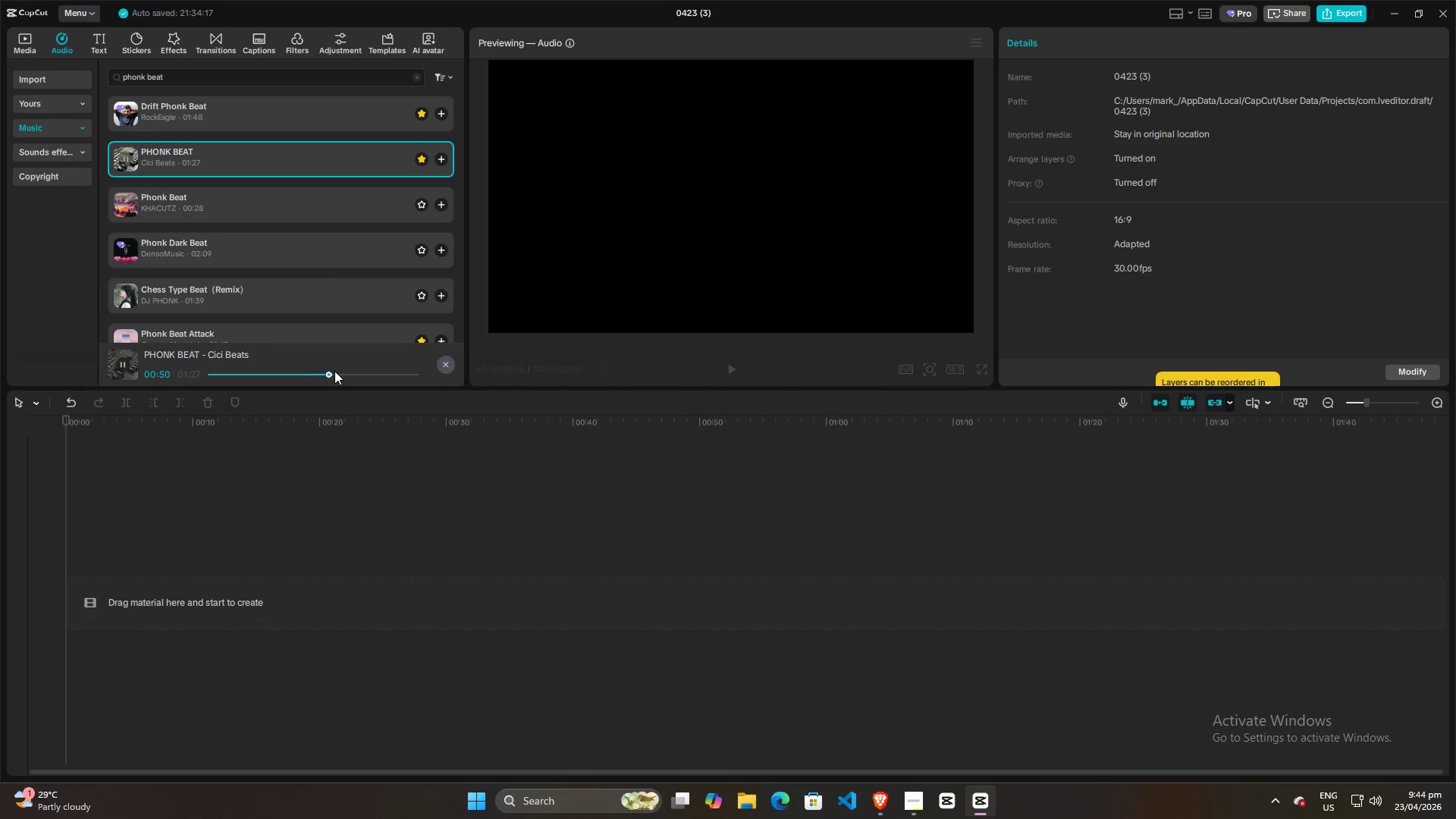 
triple_click([353, 371])
 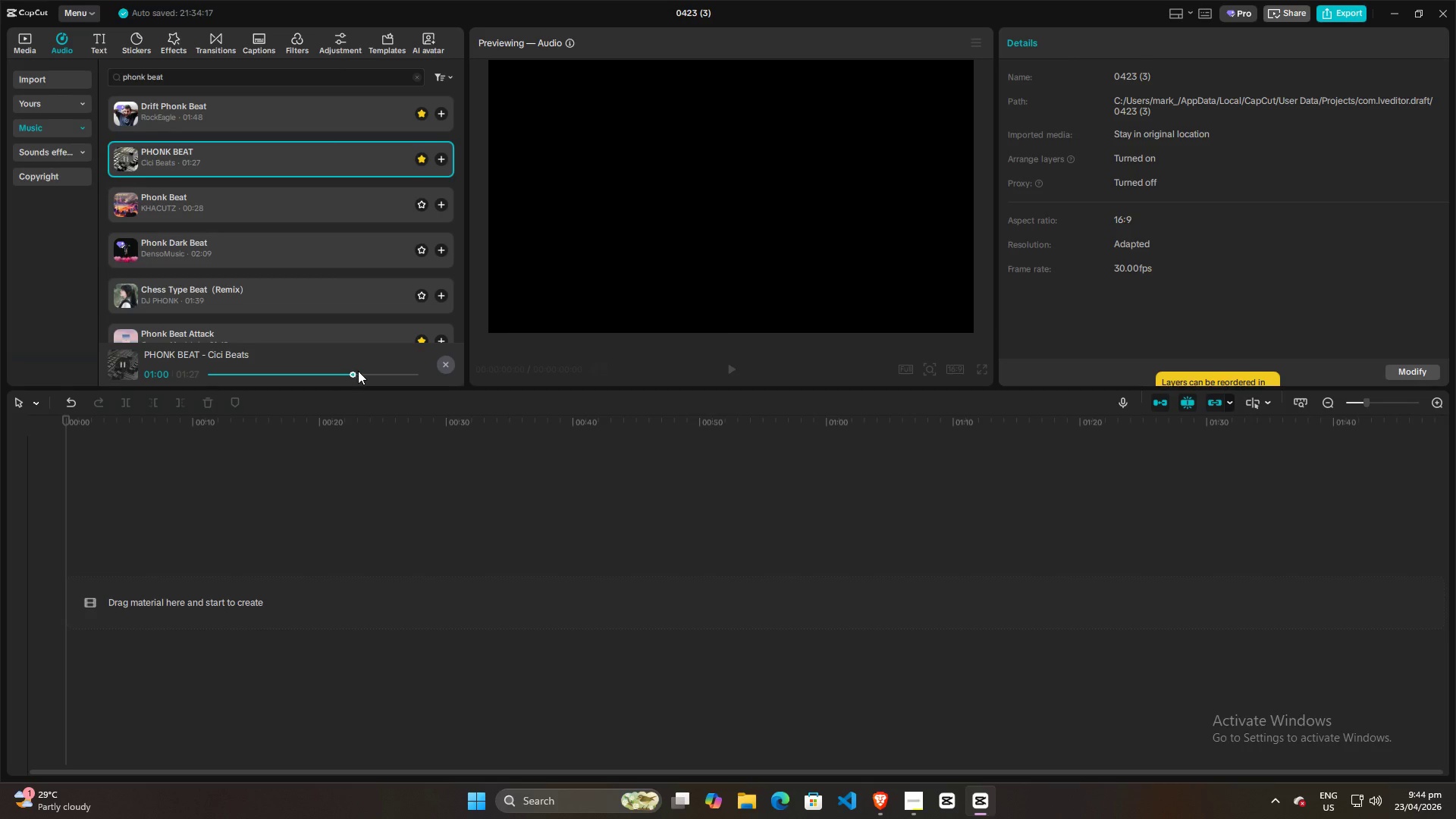 
triple_click([359, 371])
 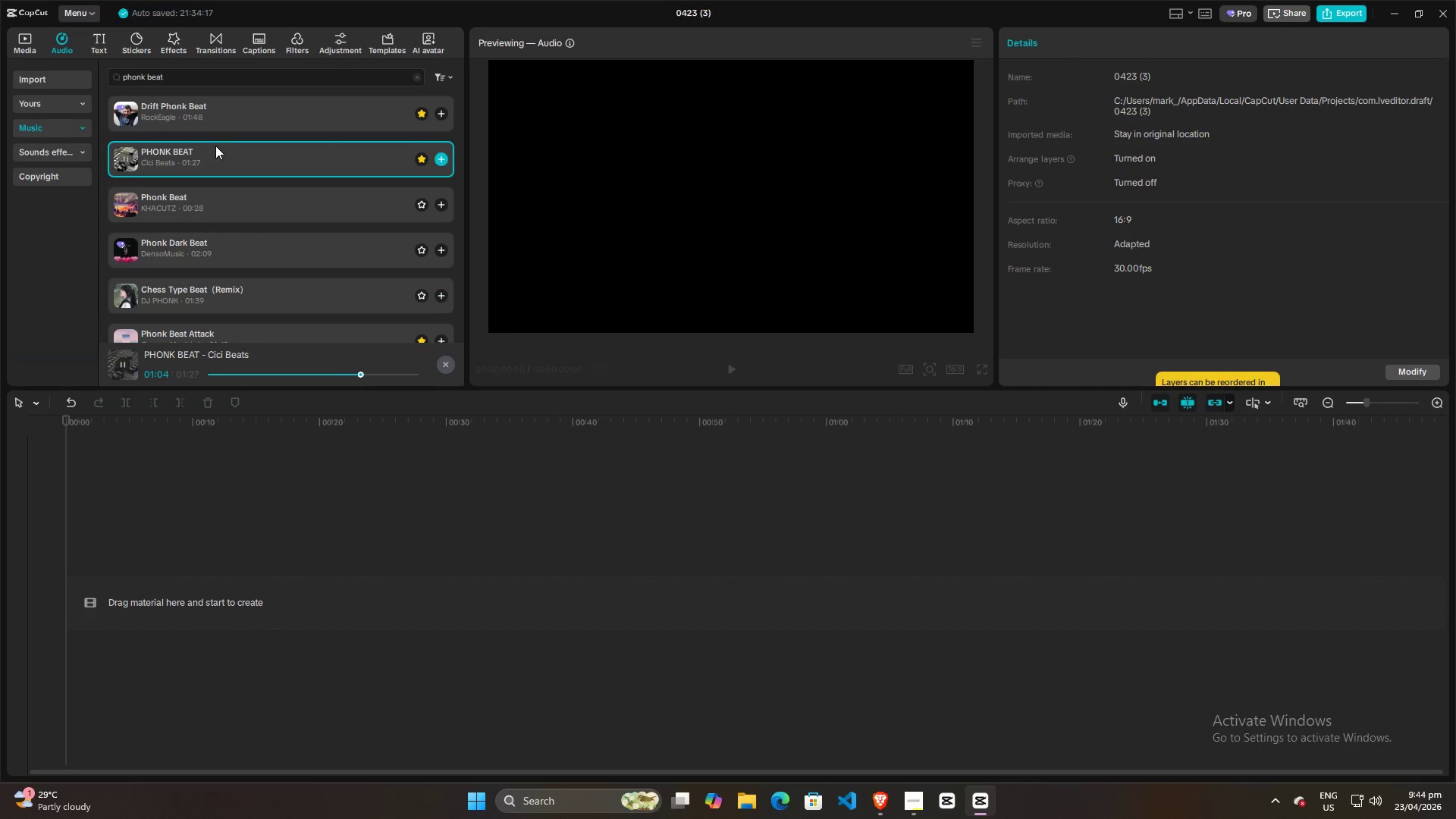 
left_click([209, 118])
 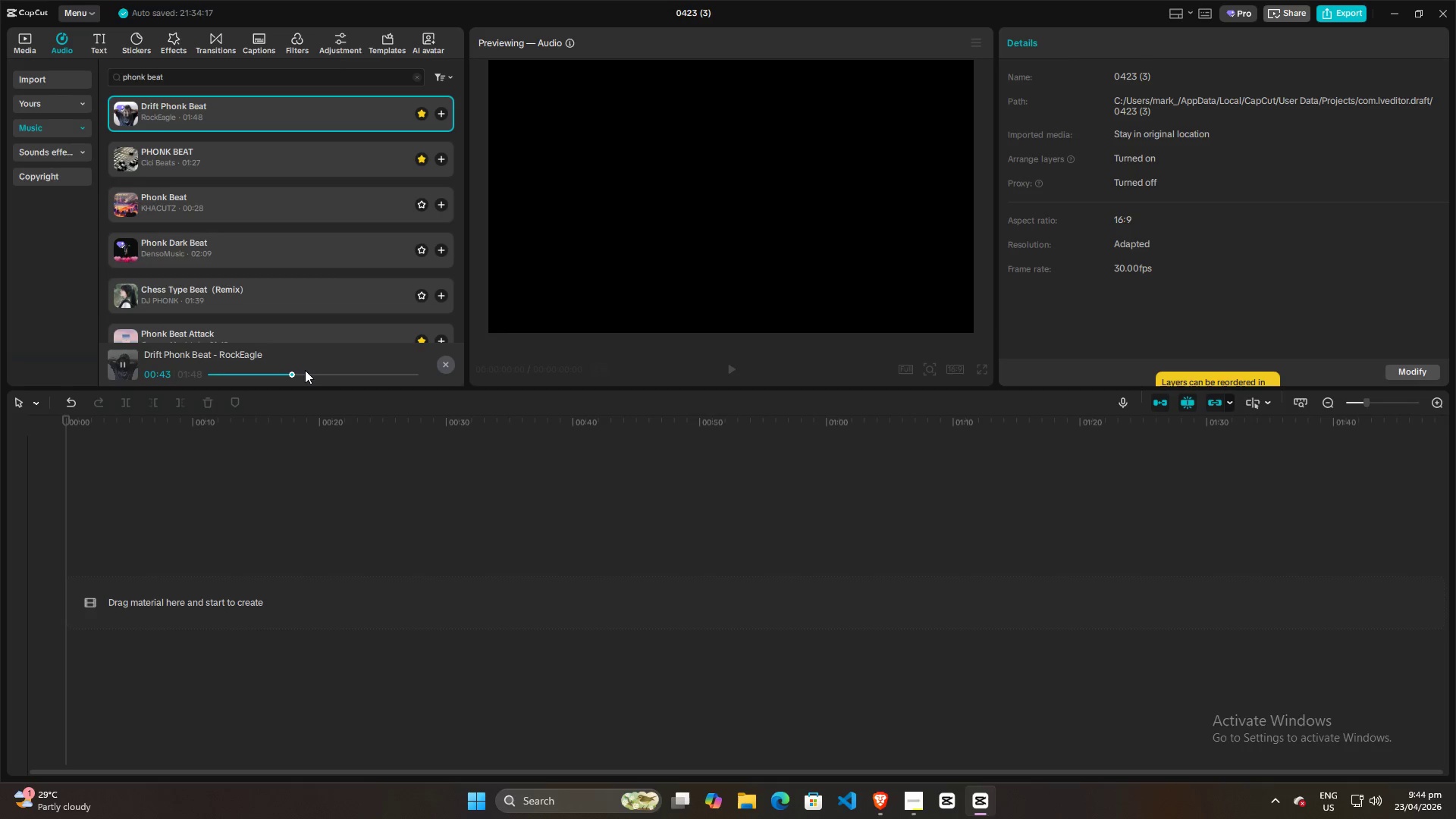 
double_click([319, 370])
 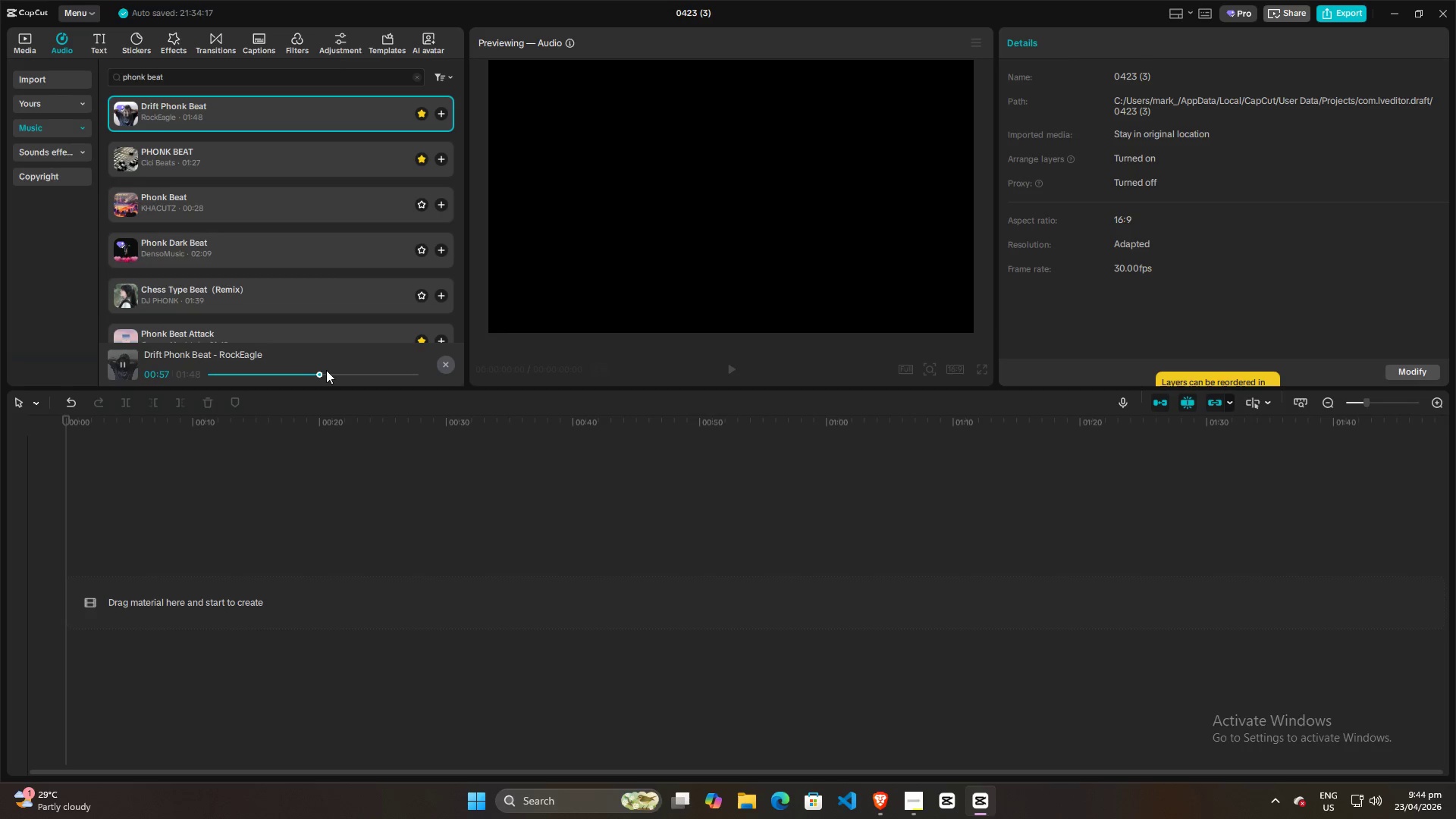 
triple_click([326, 370])
 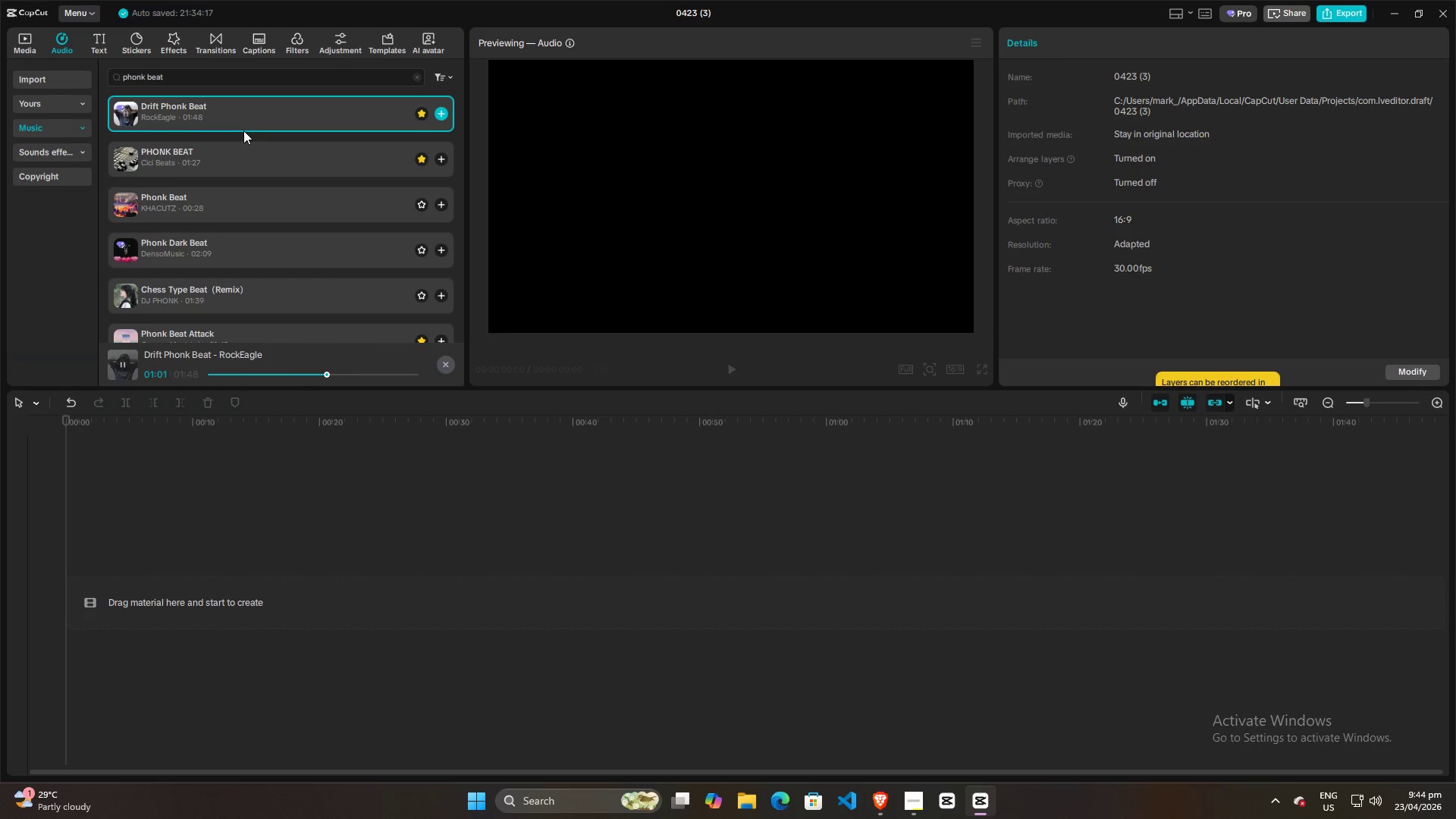 
left_click_drag(start_coordinate=[234, 108], to_coordinate=[127, 641])
 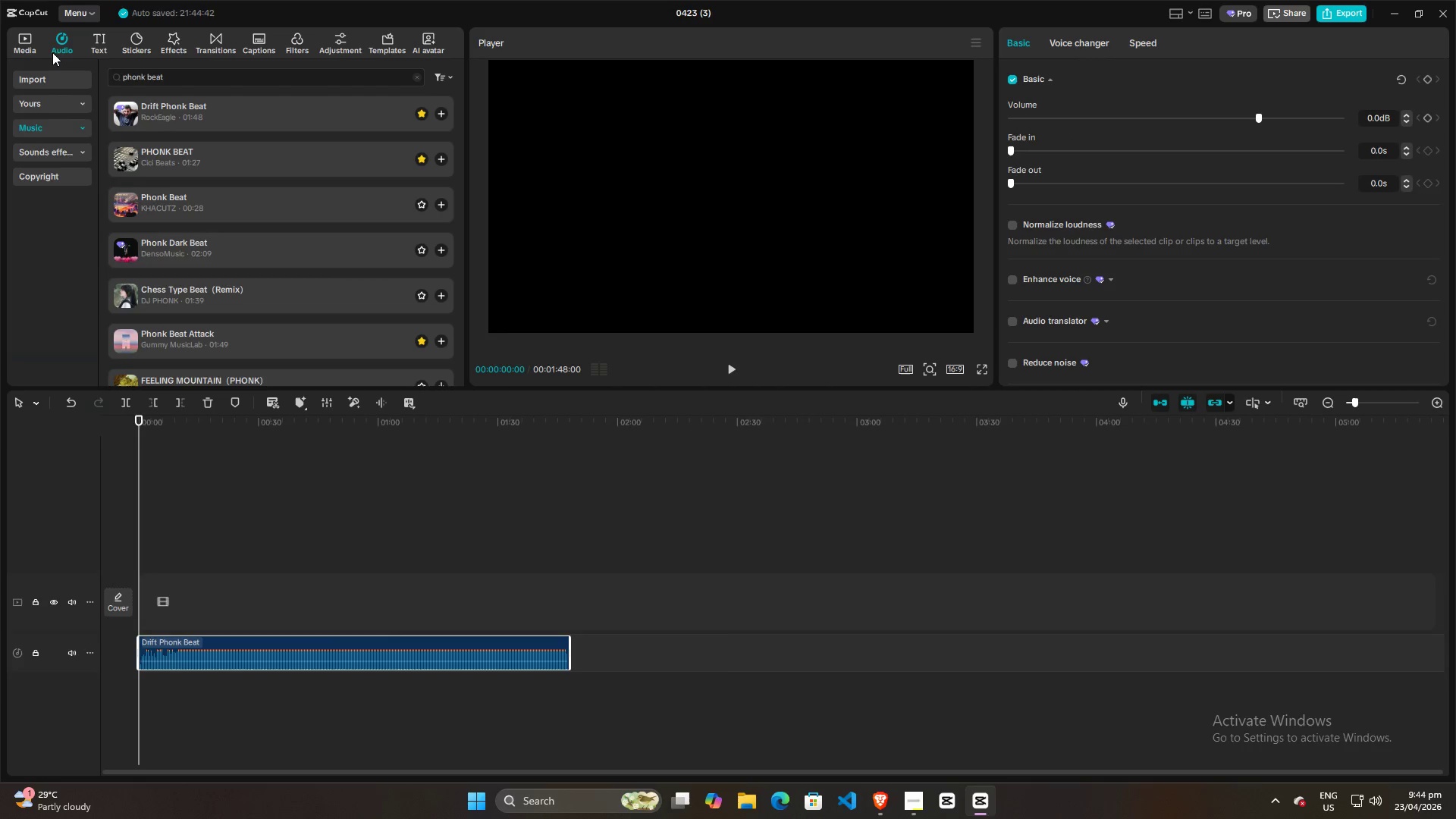 
left_click([29, 44])
 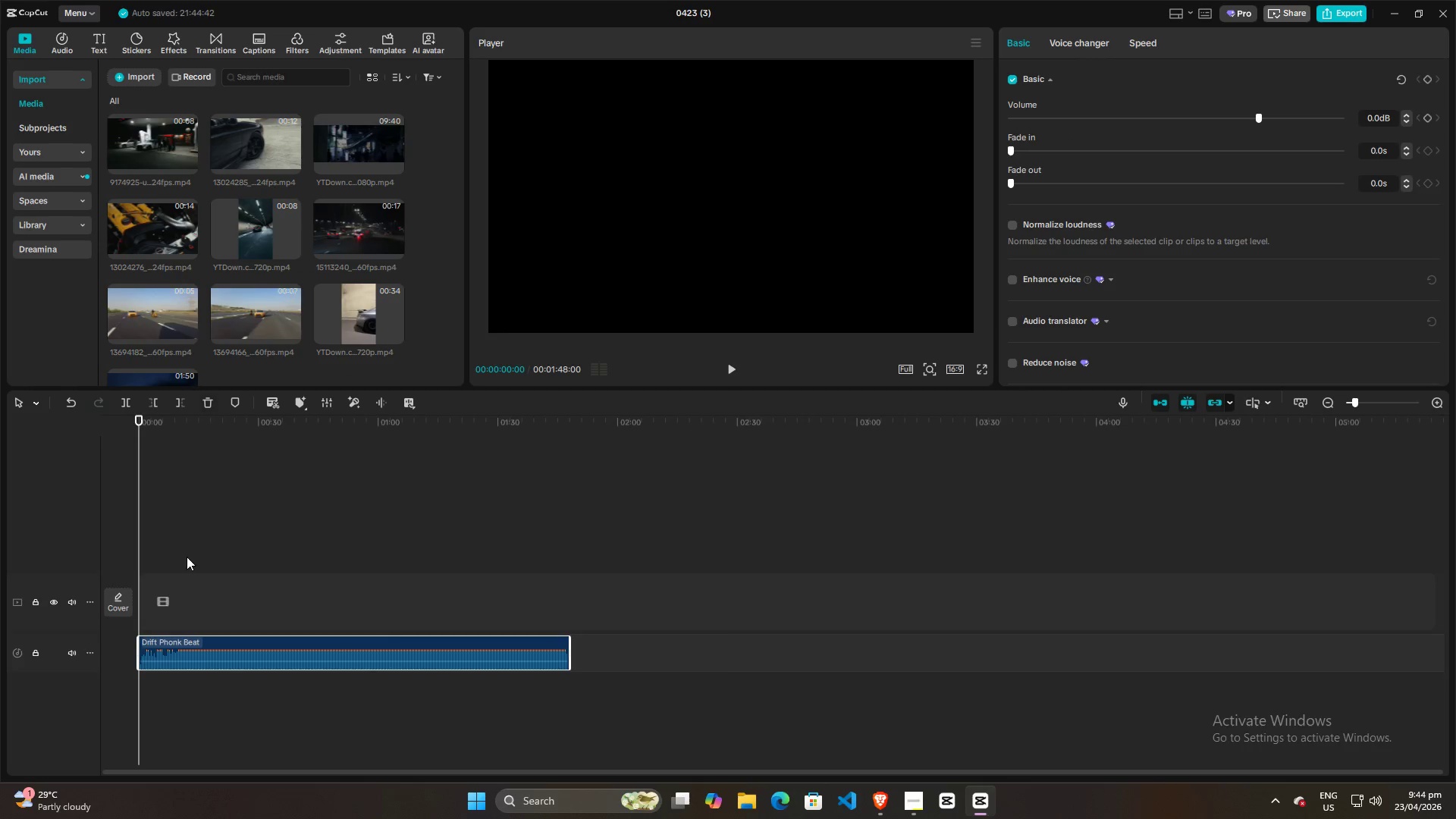 
key(Space)
 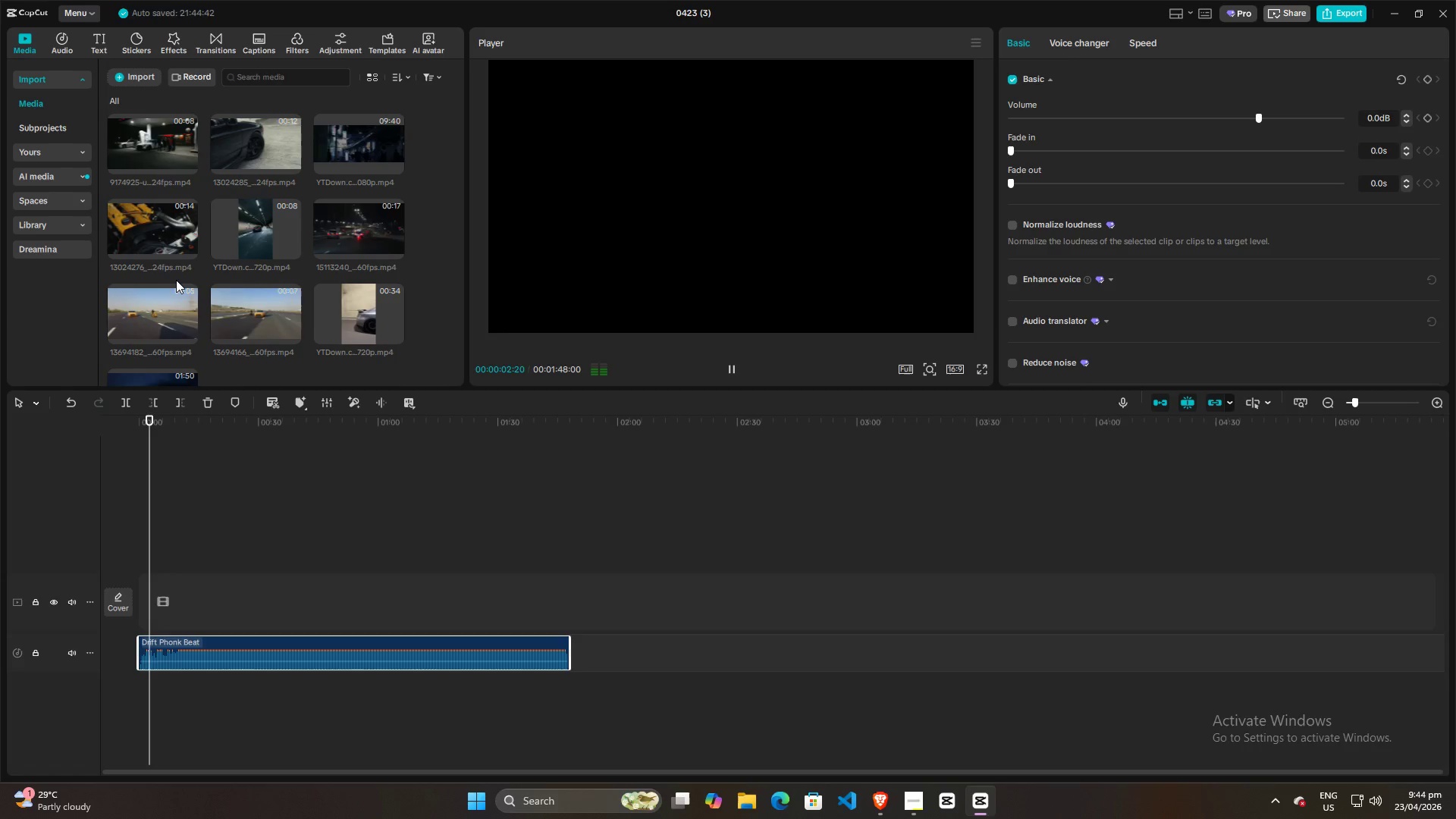 
key(Space)
 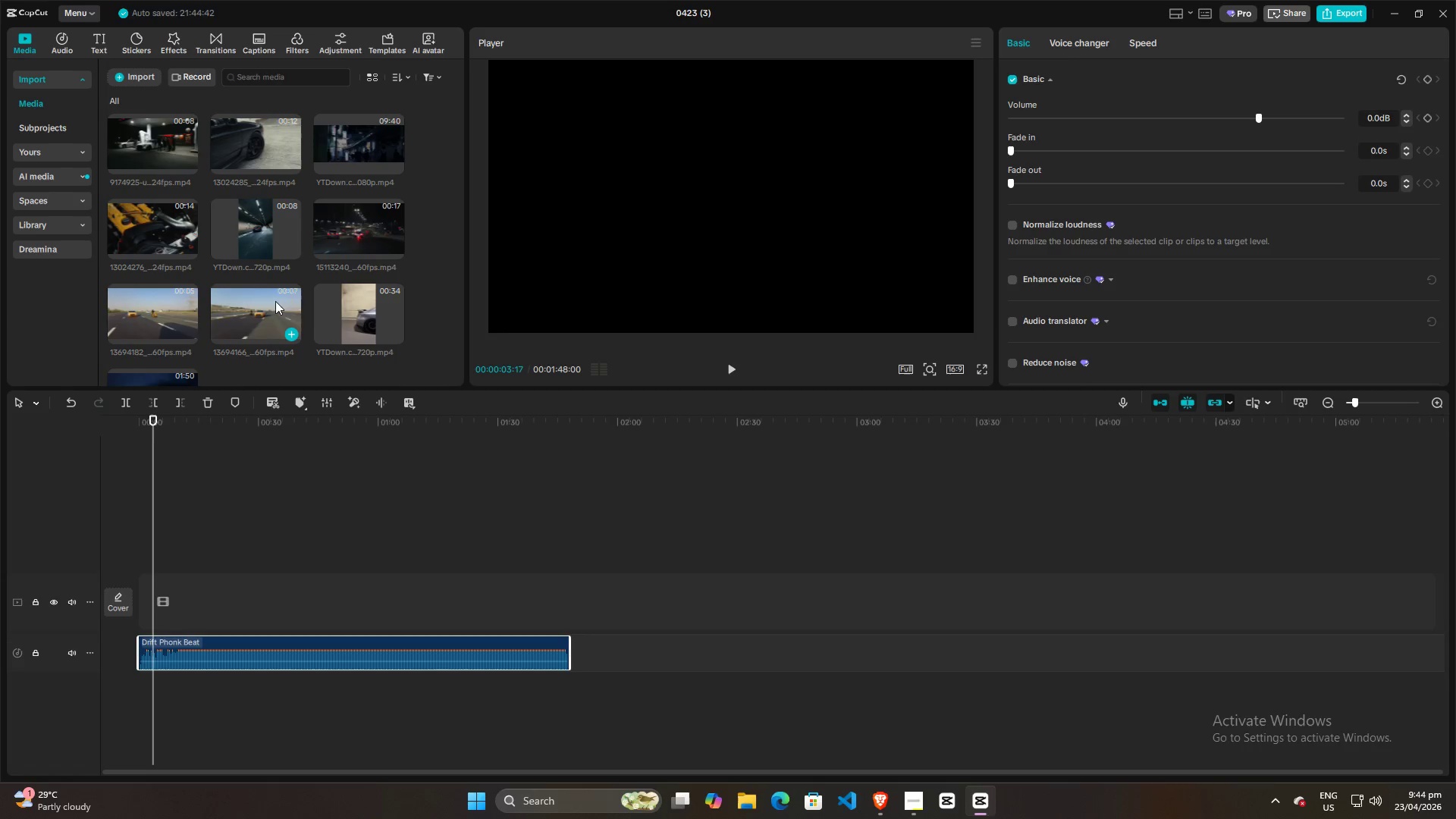 
scroll: coordinate [274, 303], scroll_direction: down, amount: 2.0
 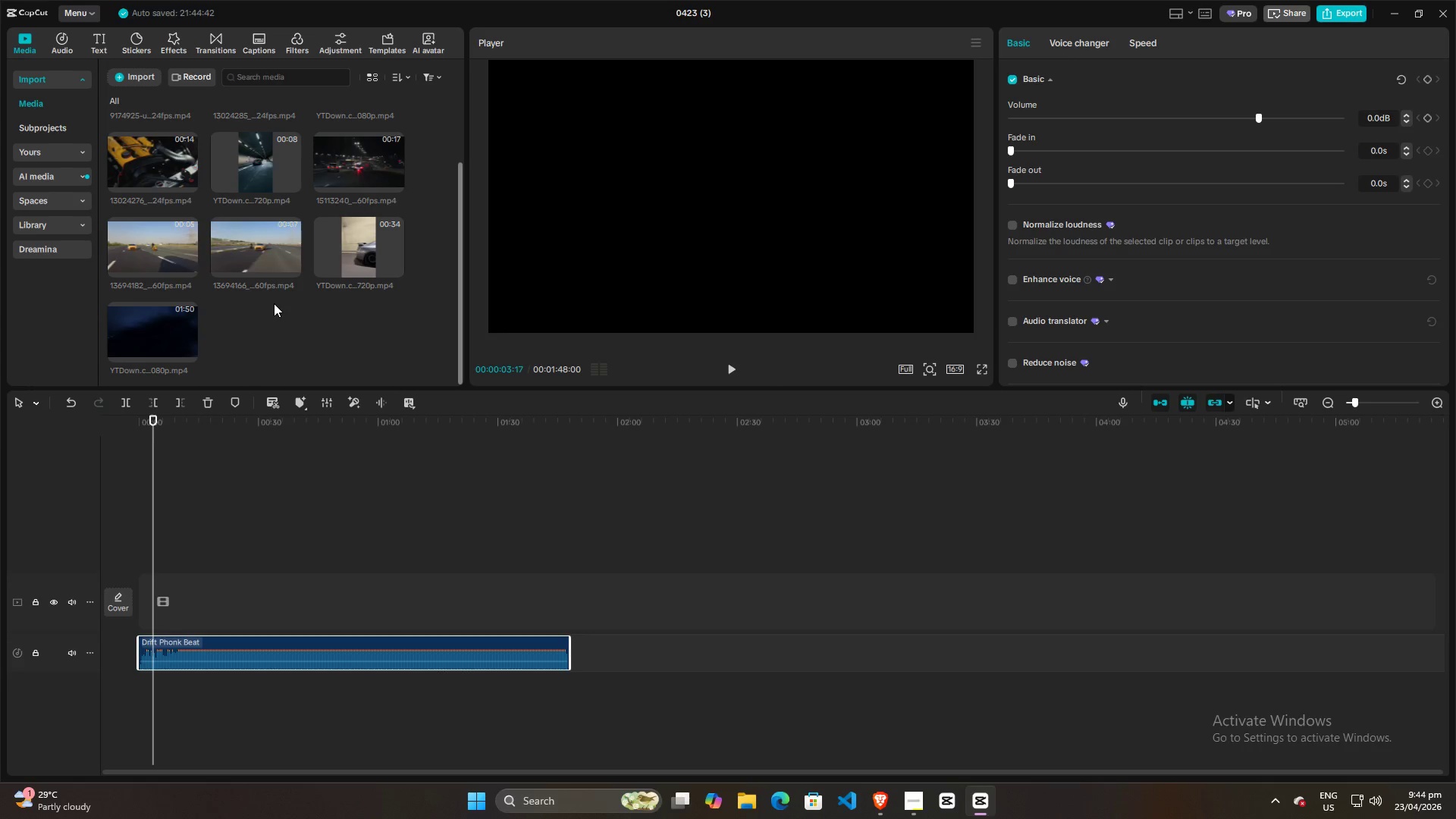 
scroll: coordinate [274, 303], scroll_direction: up, amount: 1.0
 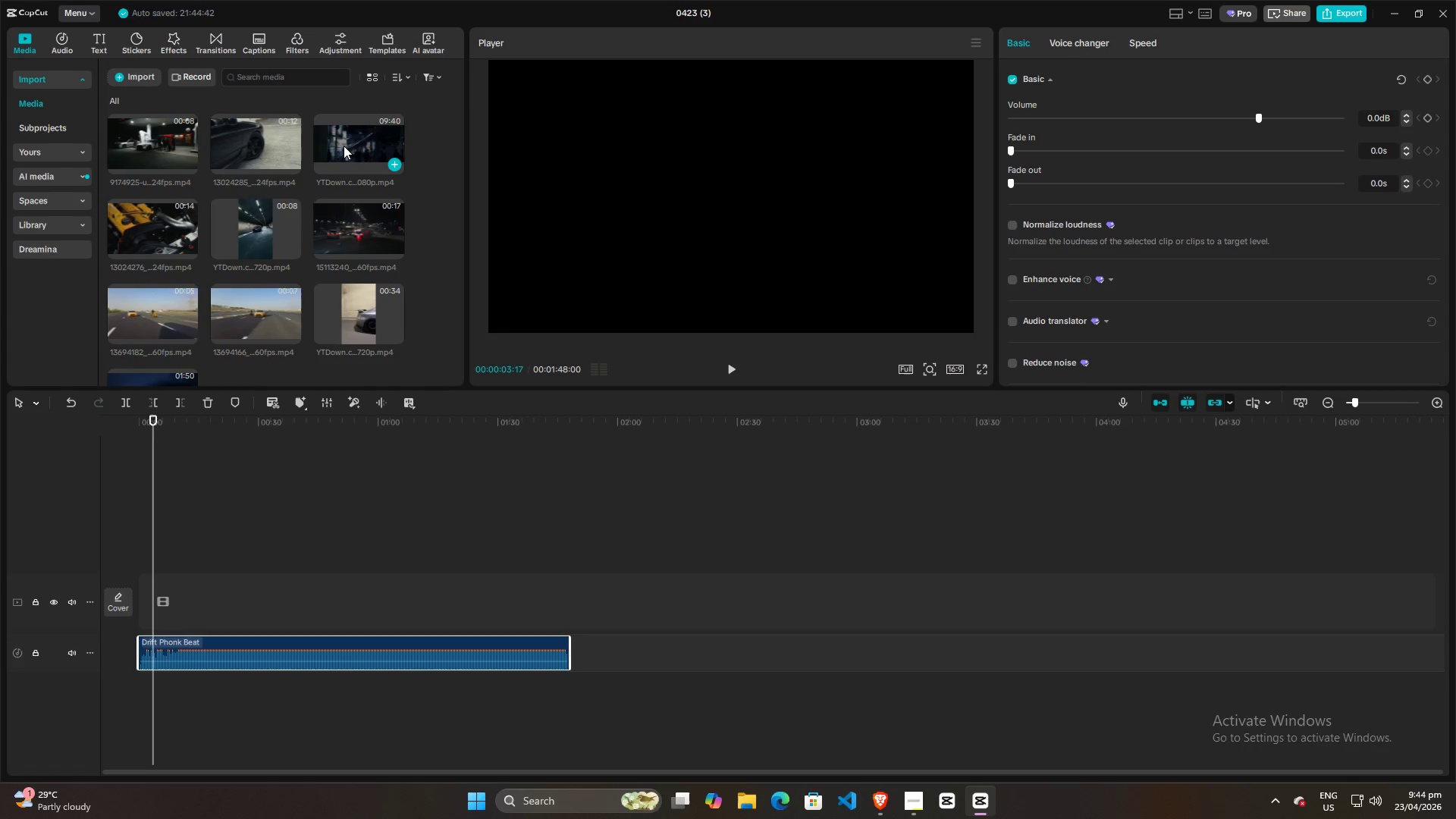 
left_click([252, 143])
 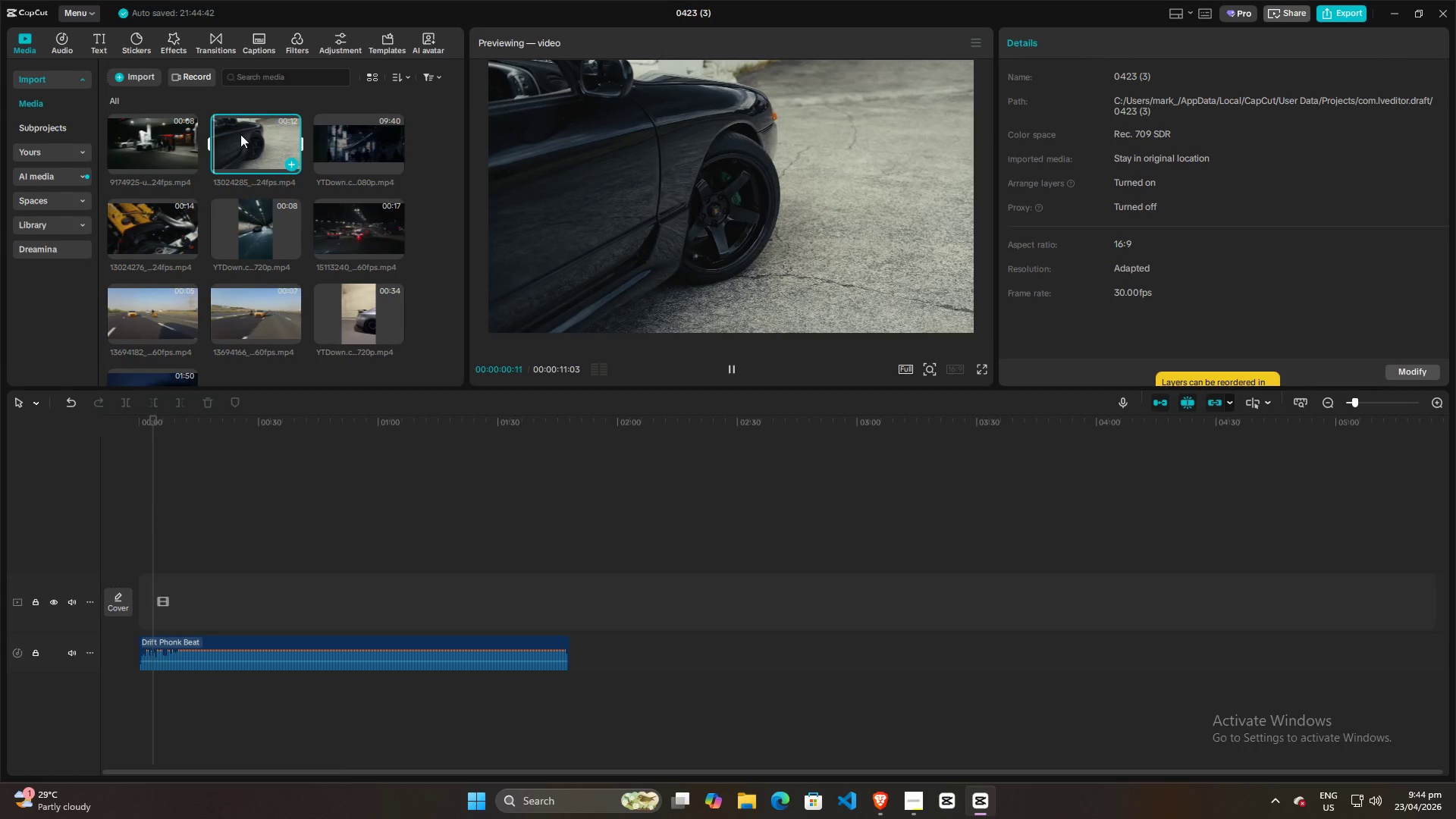 
left_click_drag(start_coordinate=[239, 132], to_coordinate=[138, 601])
 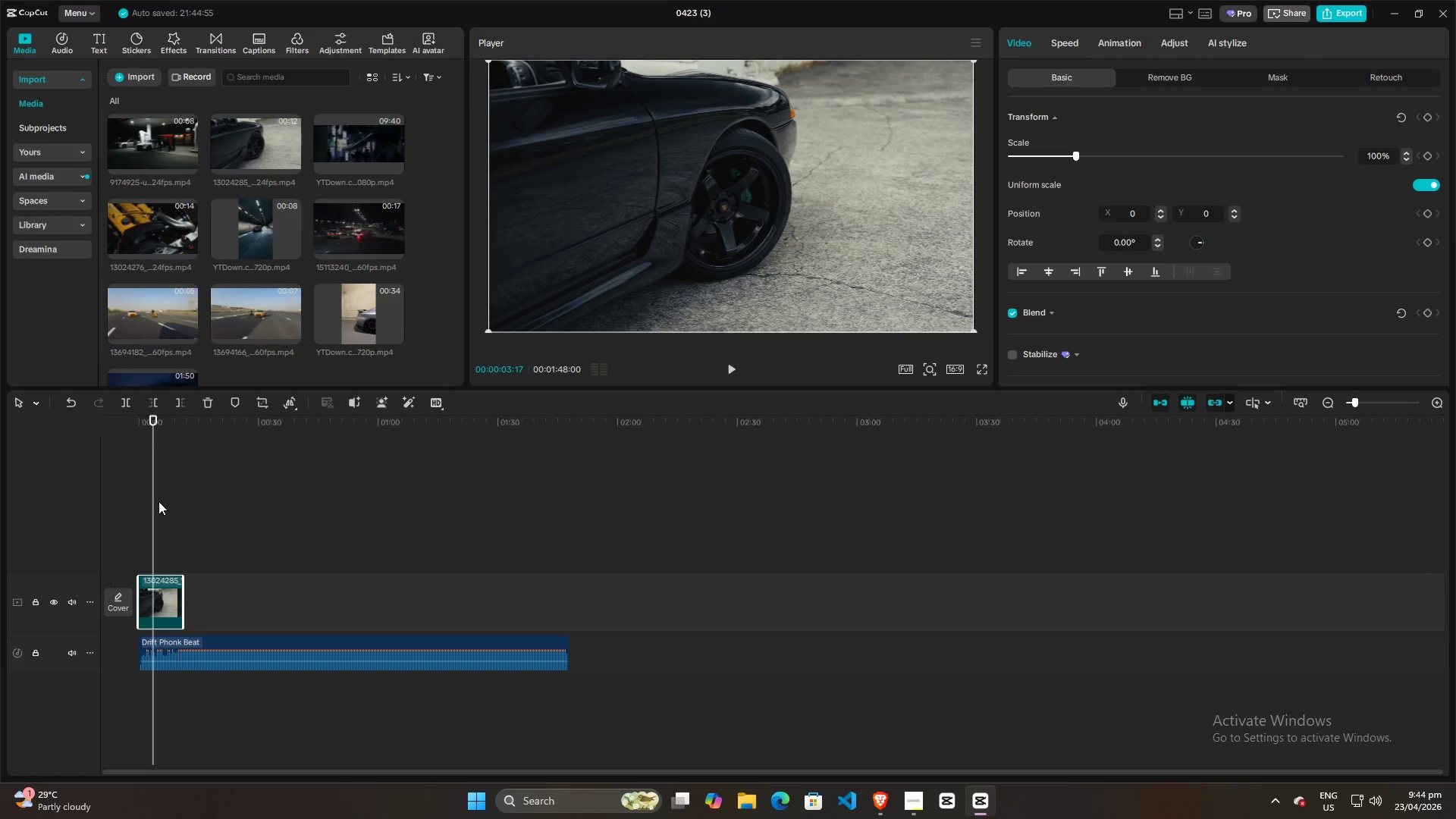 
left_click_drag(start_coordinate=[151, 501], to_coordinate=[65, 501])
 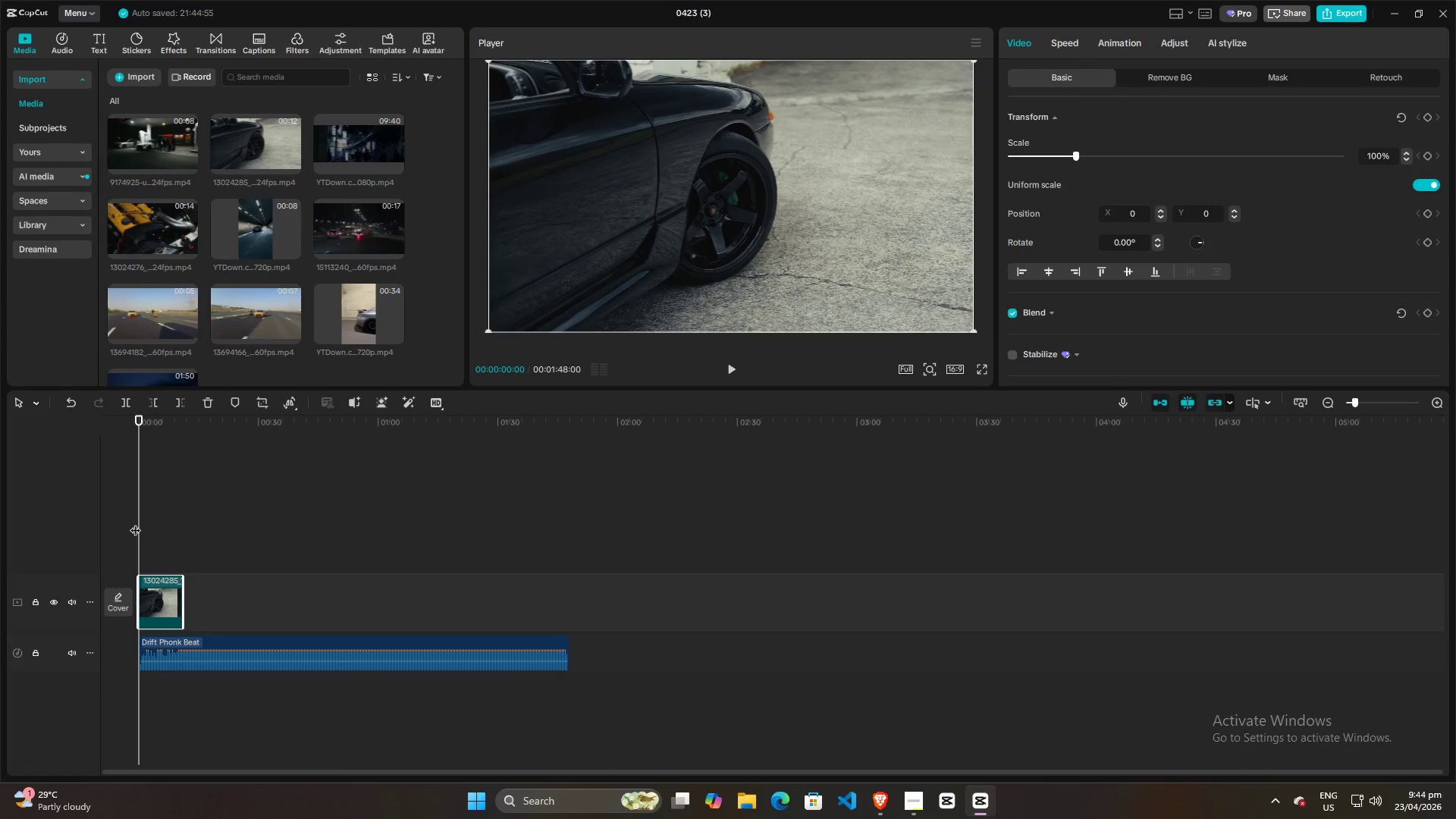 
left_click([151, 515])
 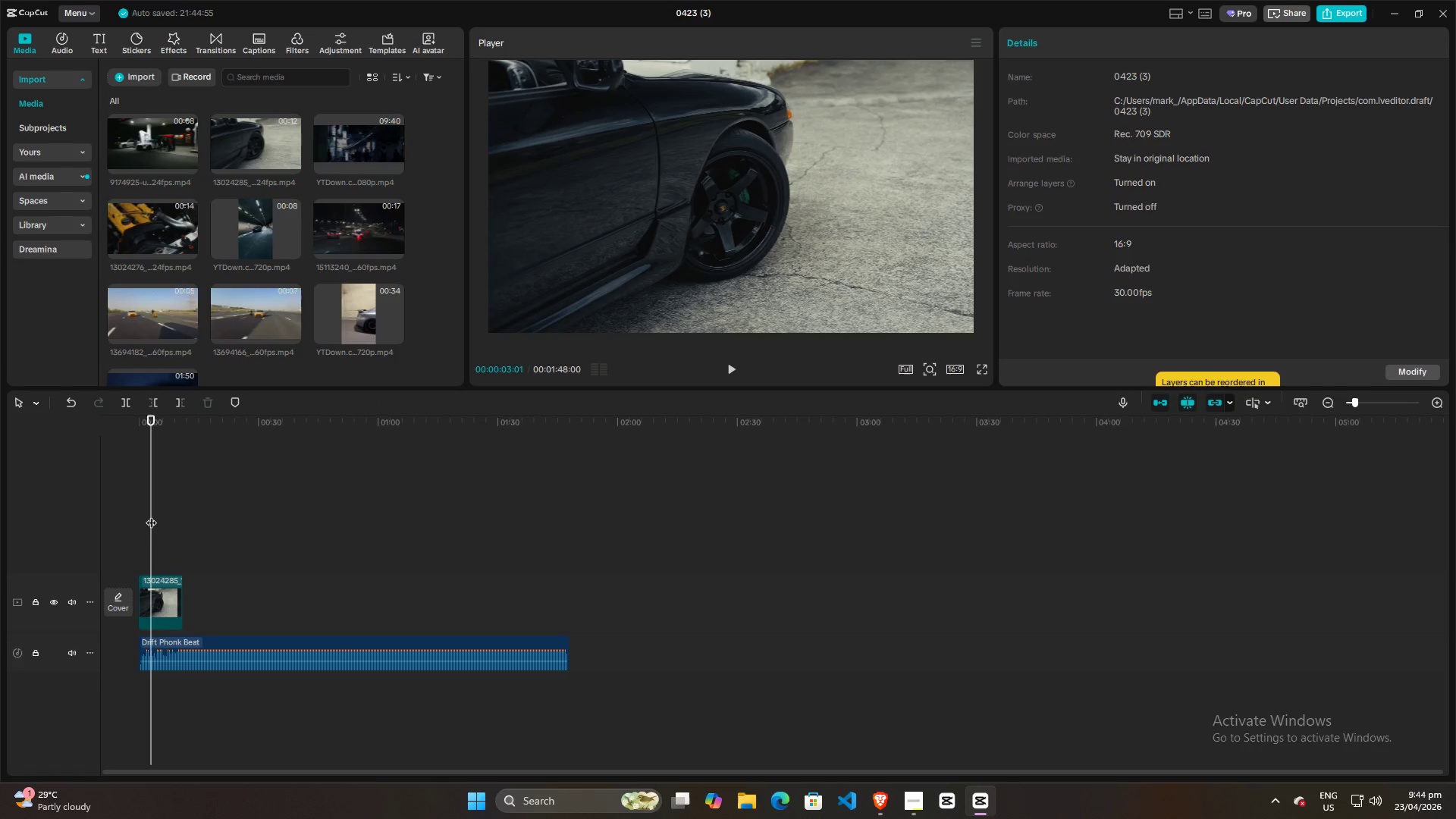 
left_click_drag(start_coordinate=[151, 515], to_coordinate=[104, 519])
 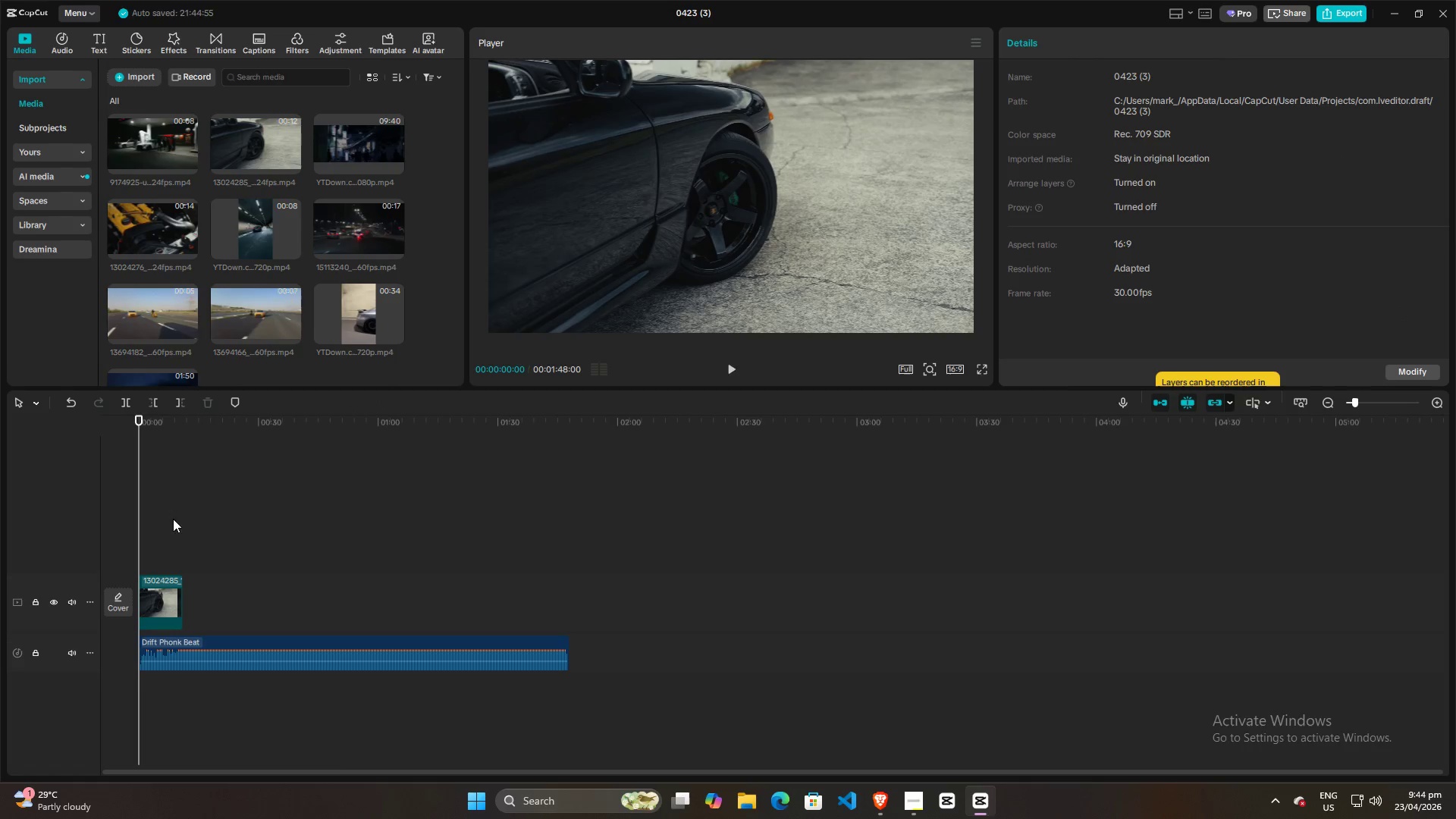 
key(Space)
 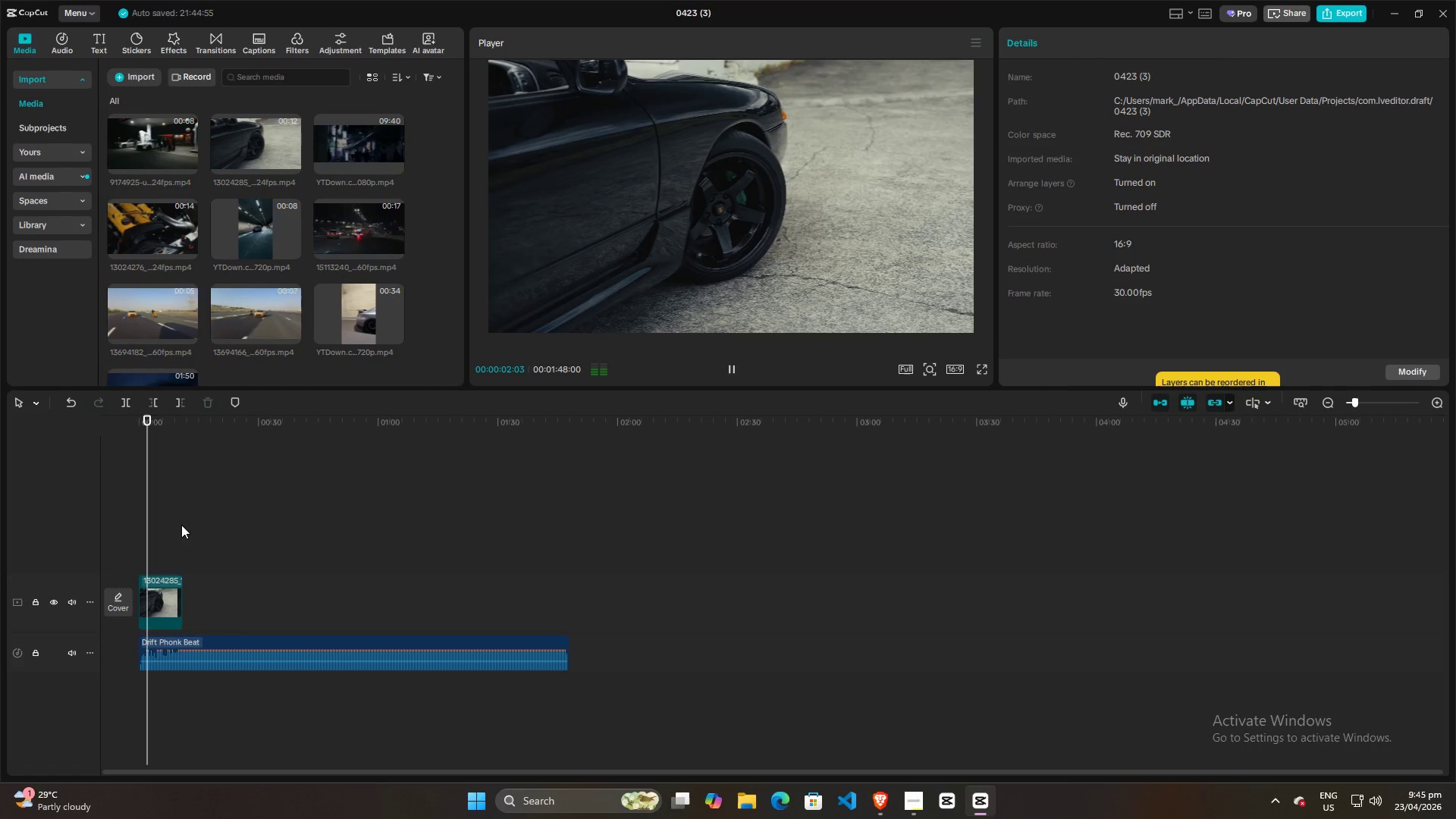 
key(Space)
 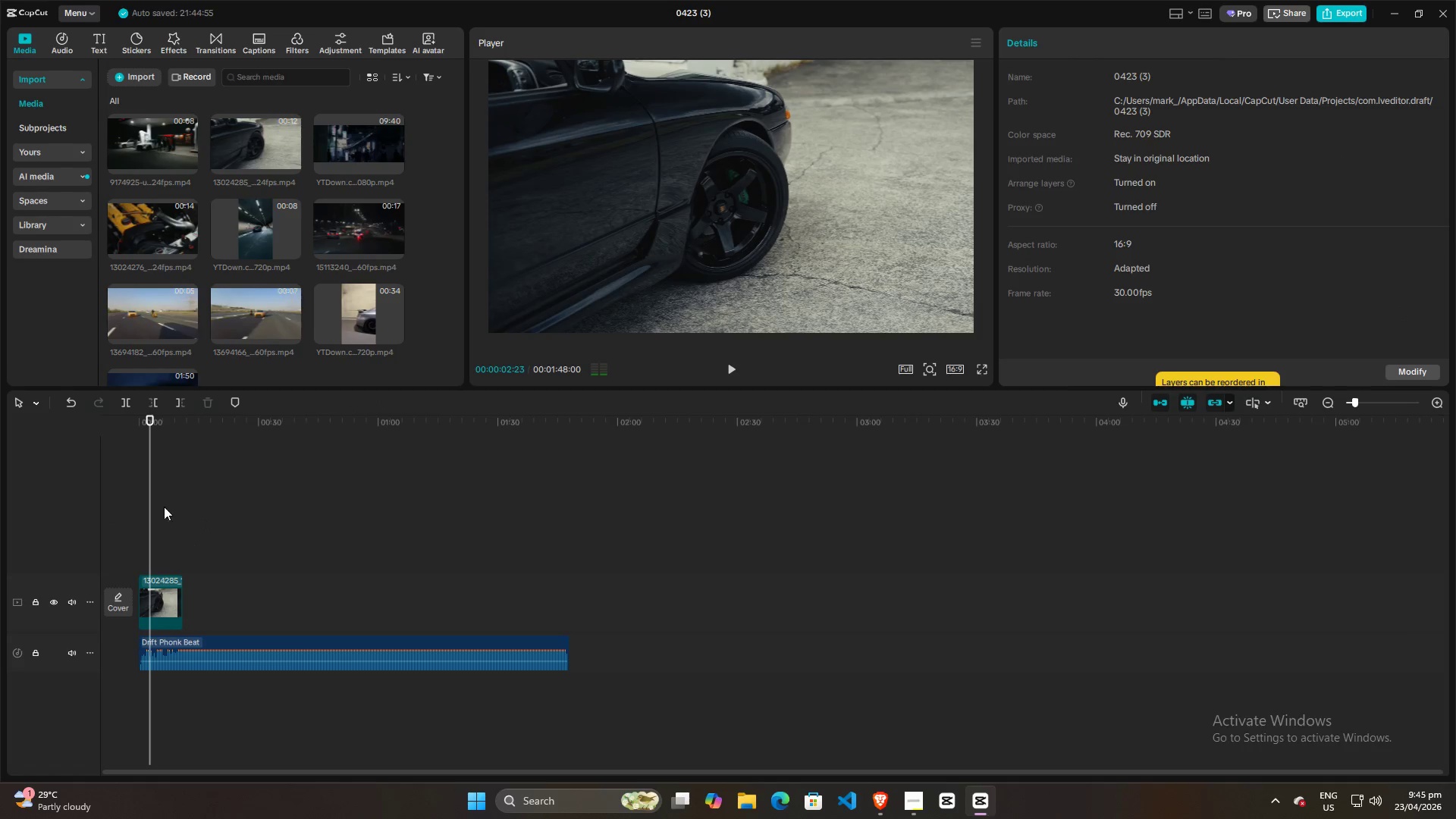 
key(Space)
 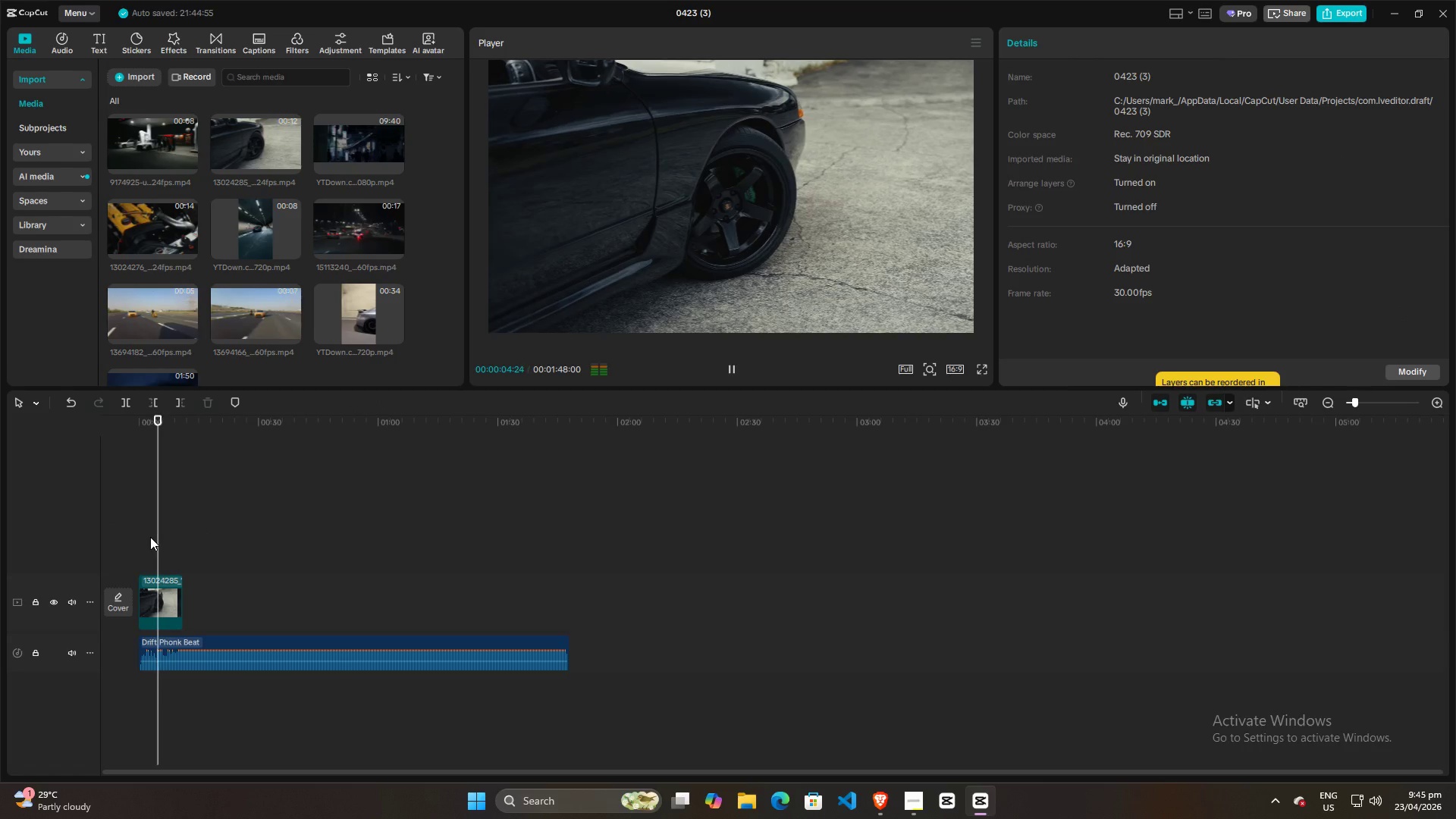 
key(Space)
 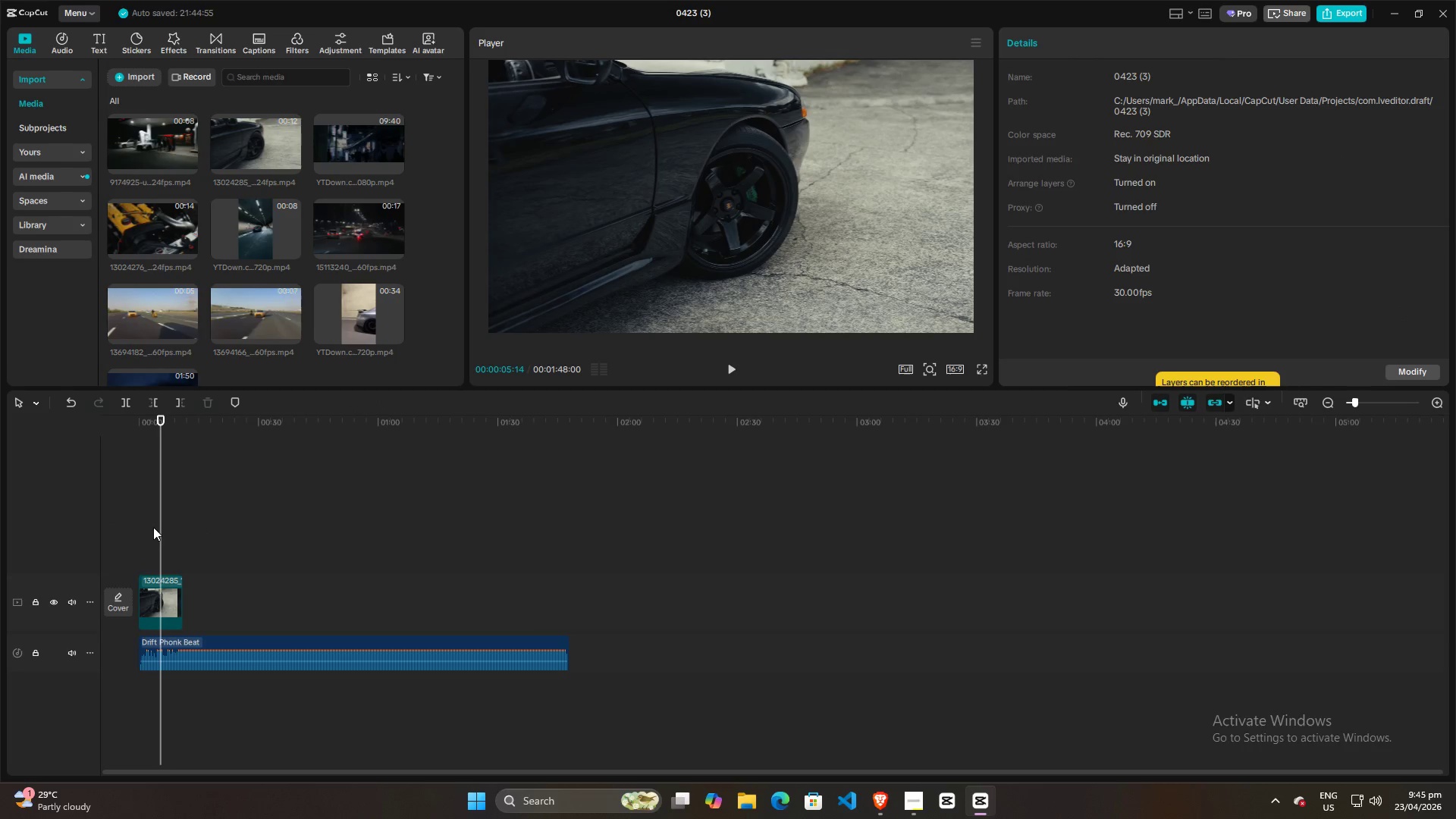 
left_click_drag(start_coordinate=[165, 510], to_coordinate=[85, 501])
 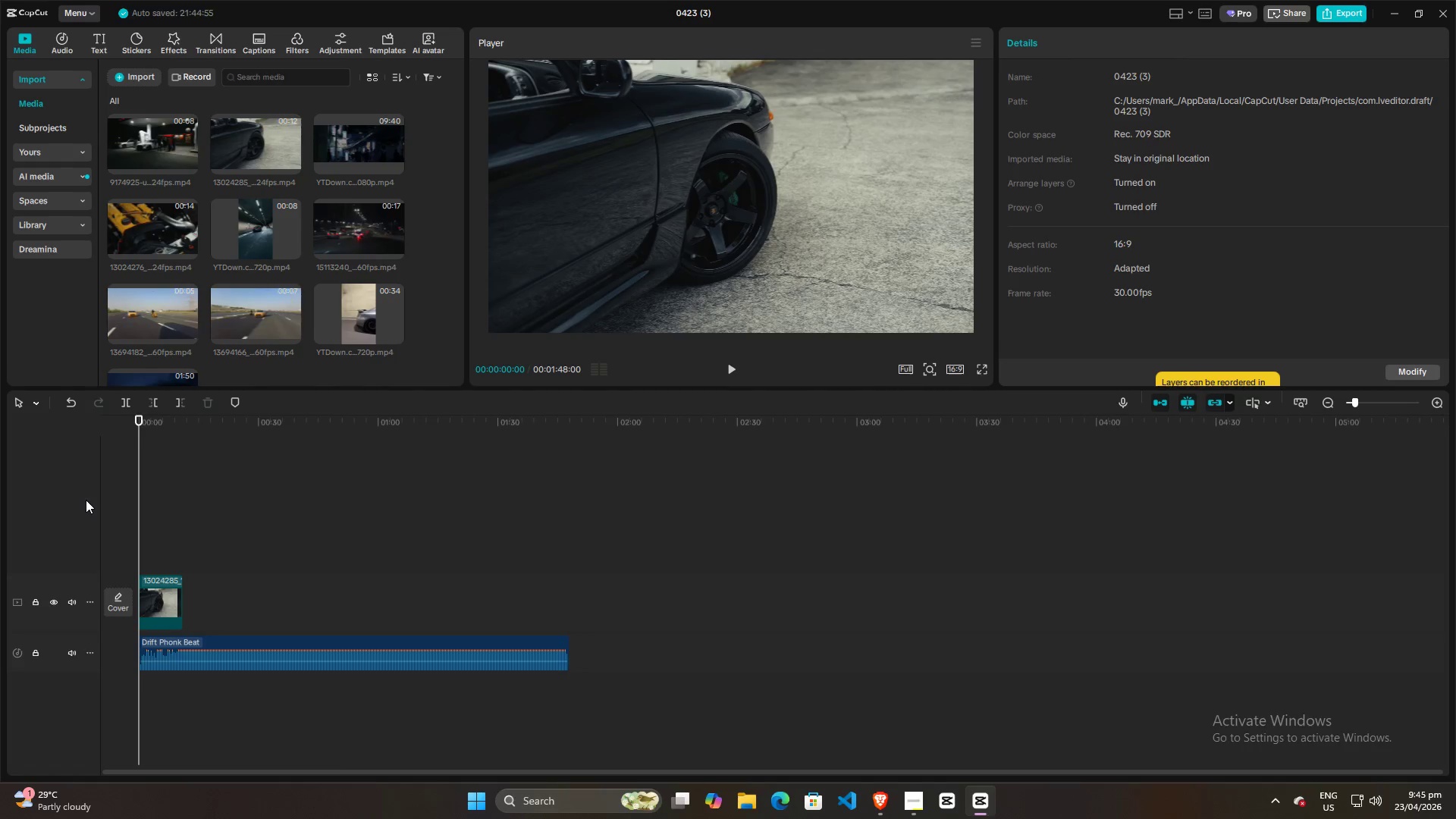 
key(Space)
 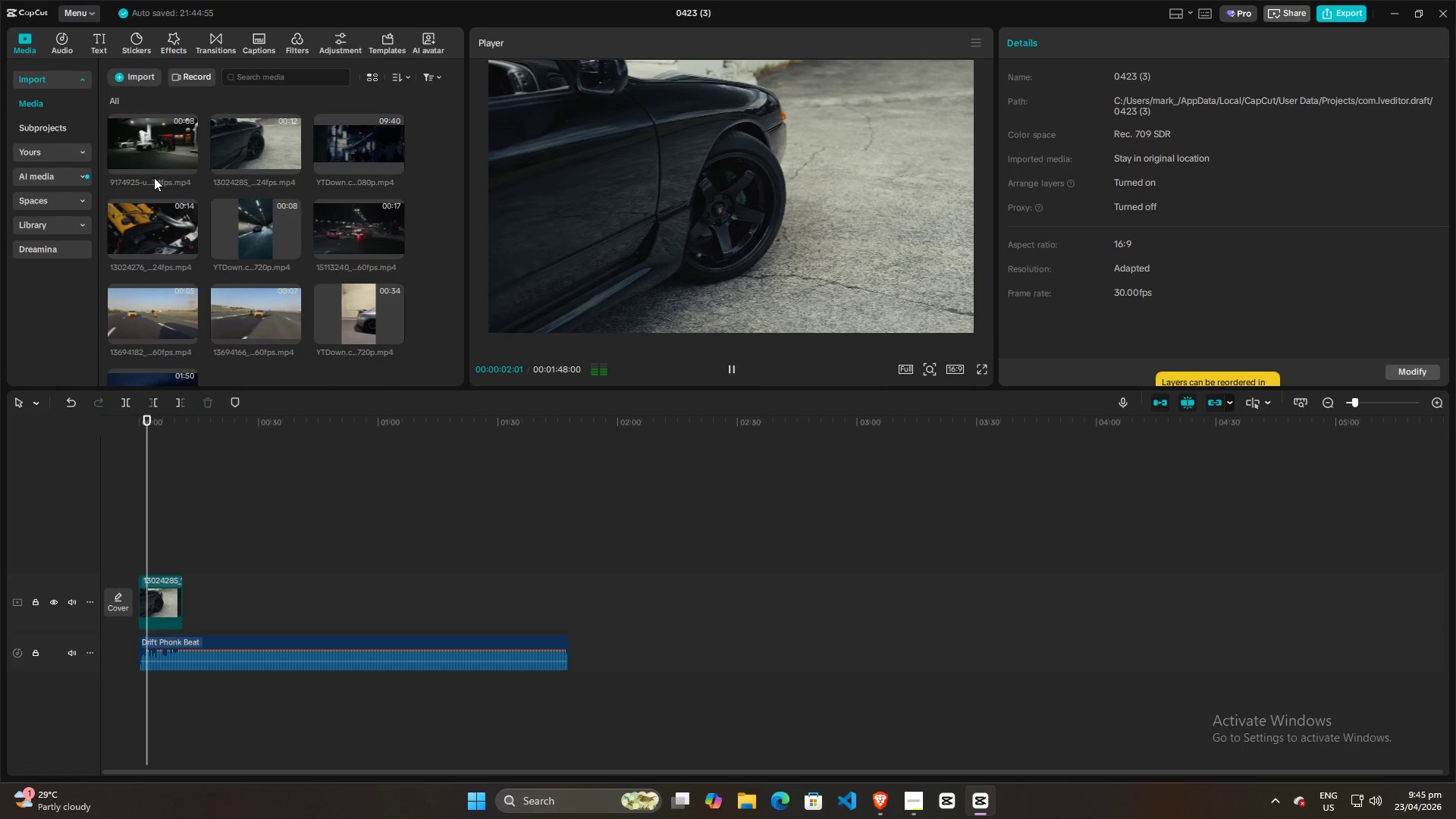 
key(Space)
 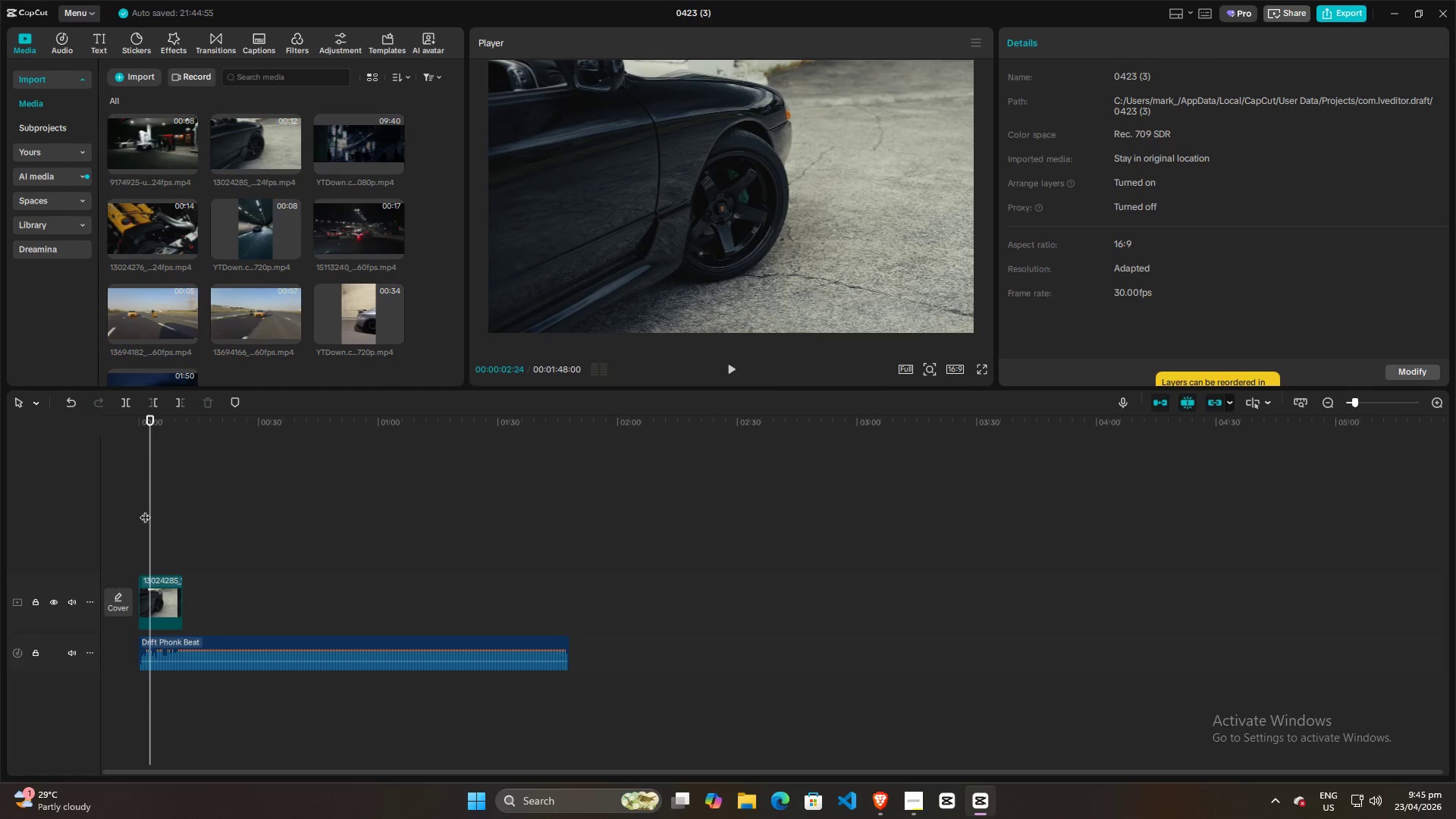 
left_click_drag(start_coordinate=[154, 507], to_coordinate=[133, 504])
 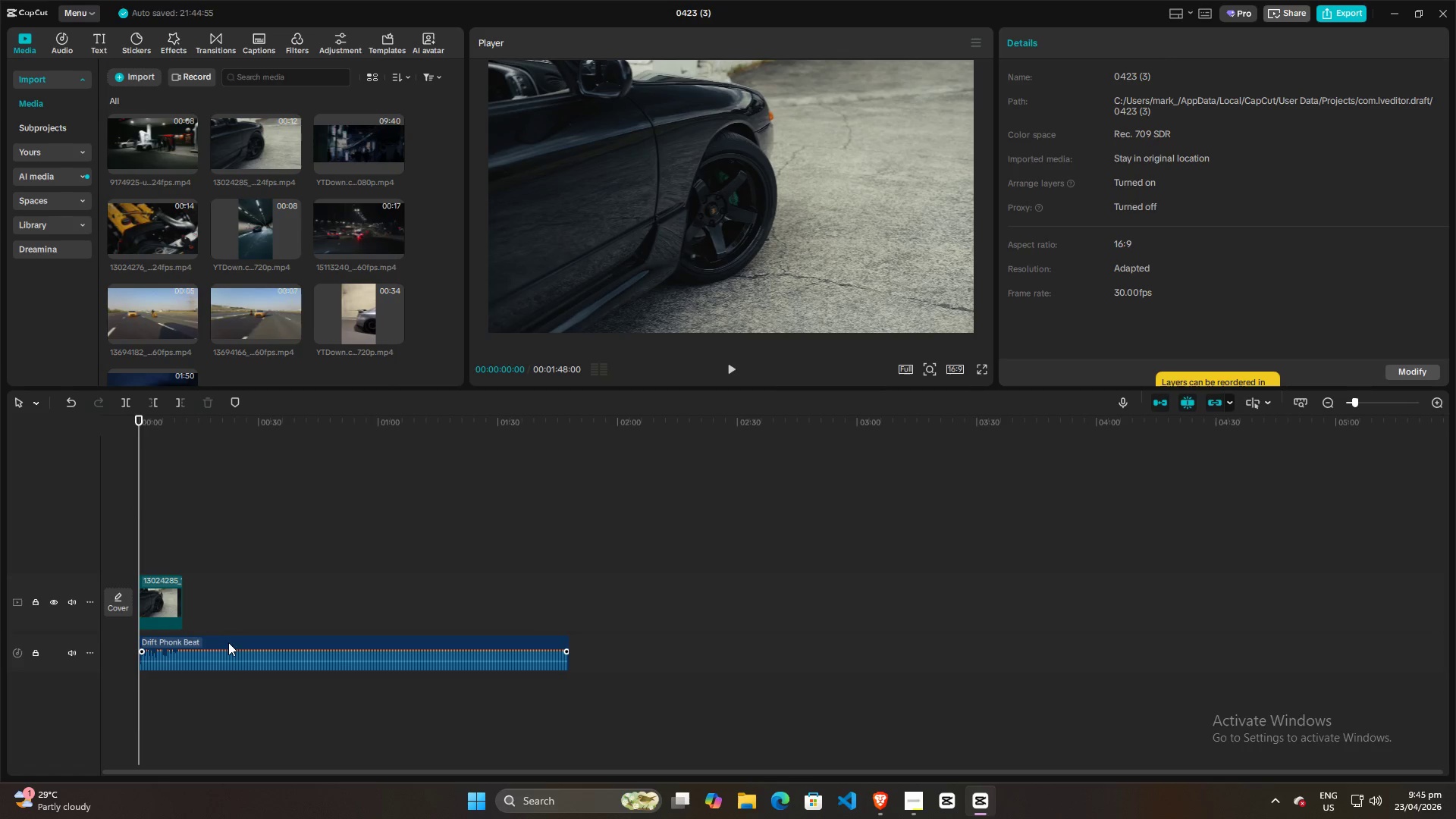 
left_click([228, 644])
 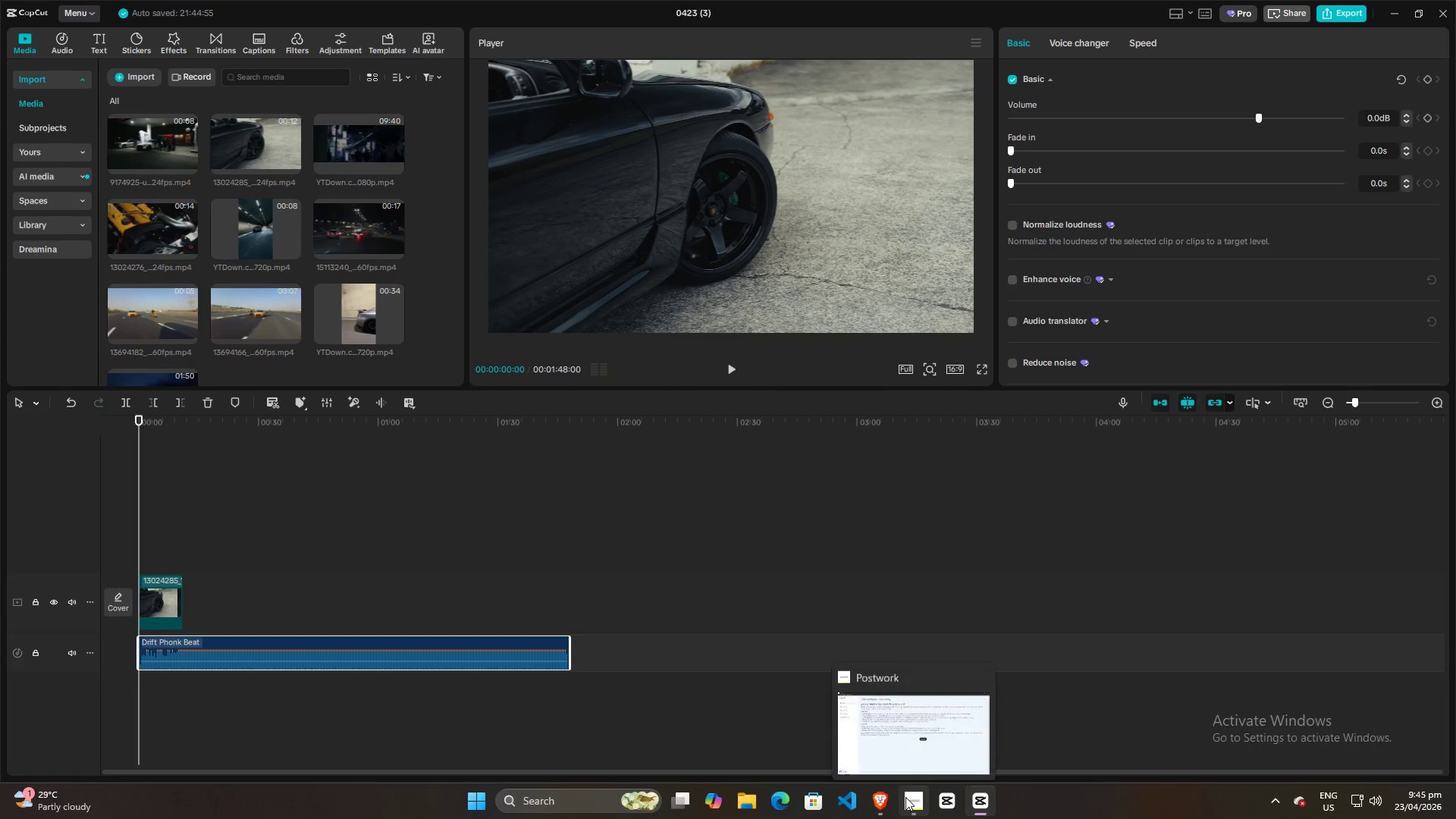 
left_click([905, 797])